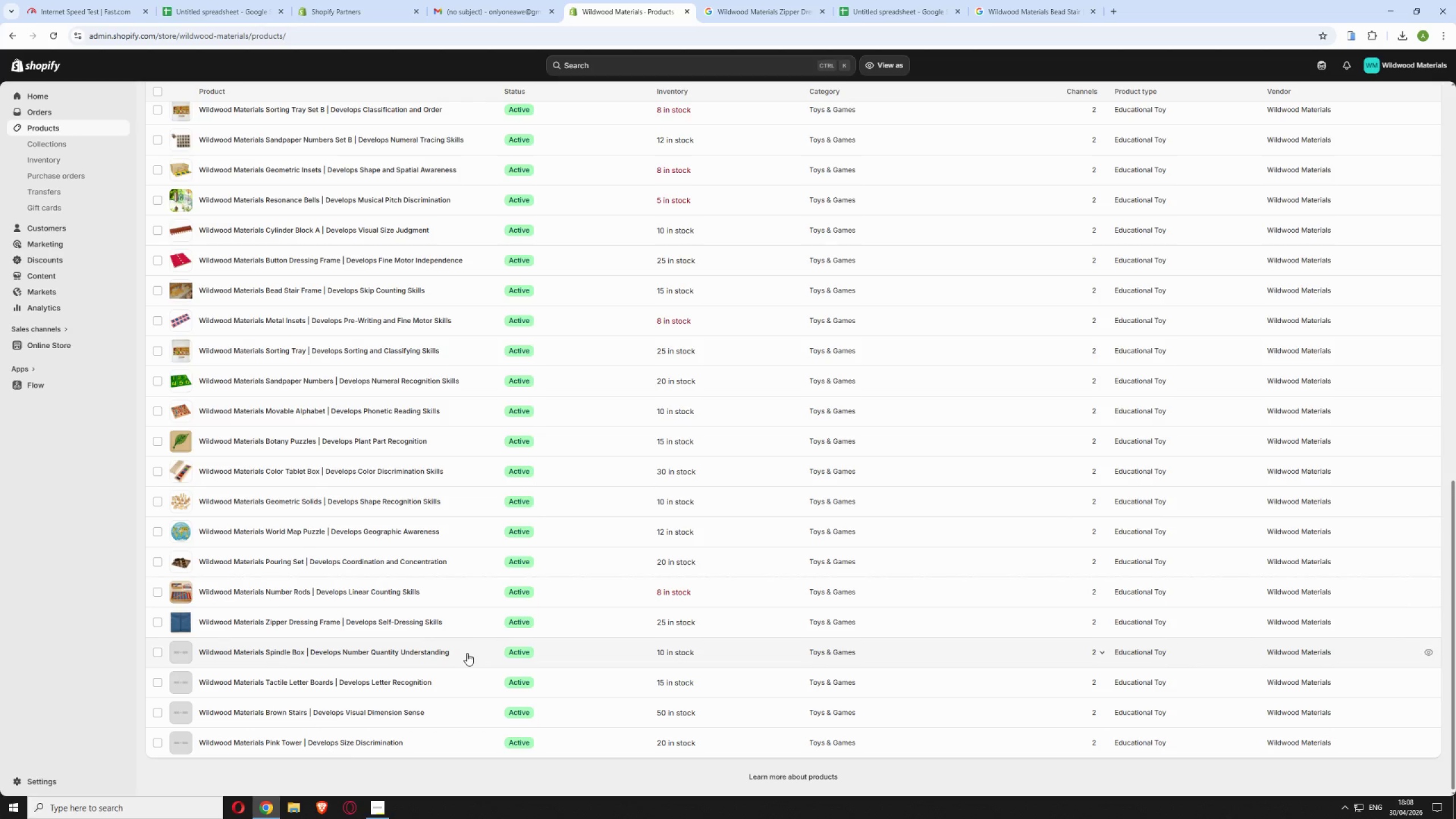 
left_click_drag(start_coordinate=[698, 94], to_coordinate=[532, 103])
 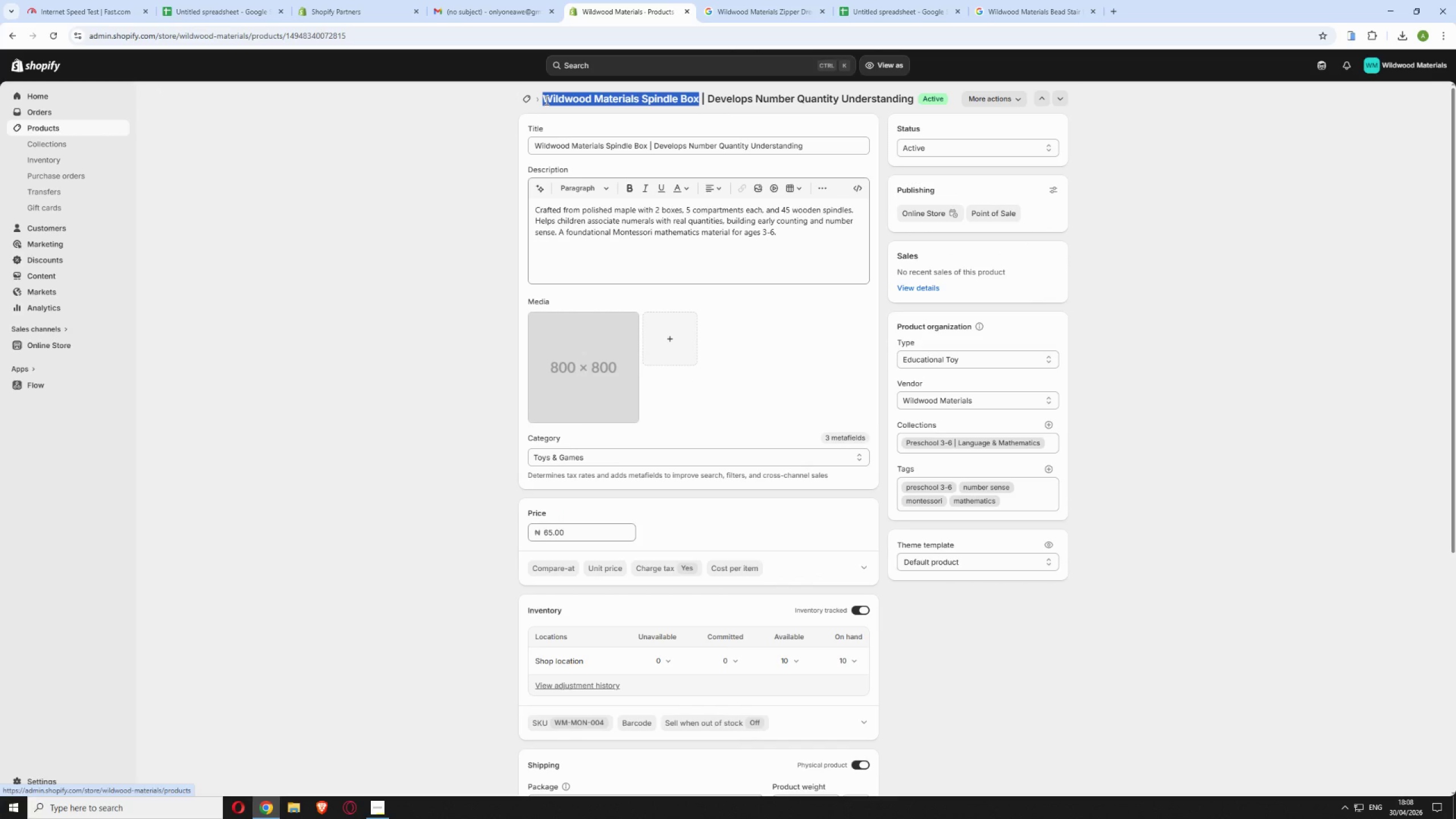 
right_click([545, 100])
 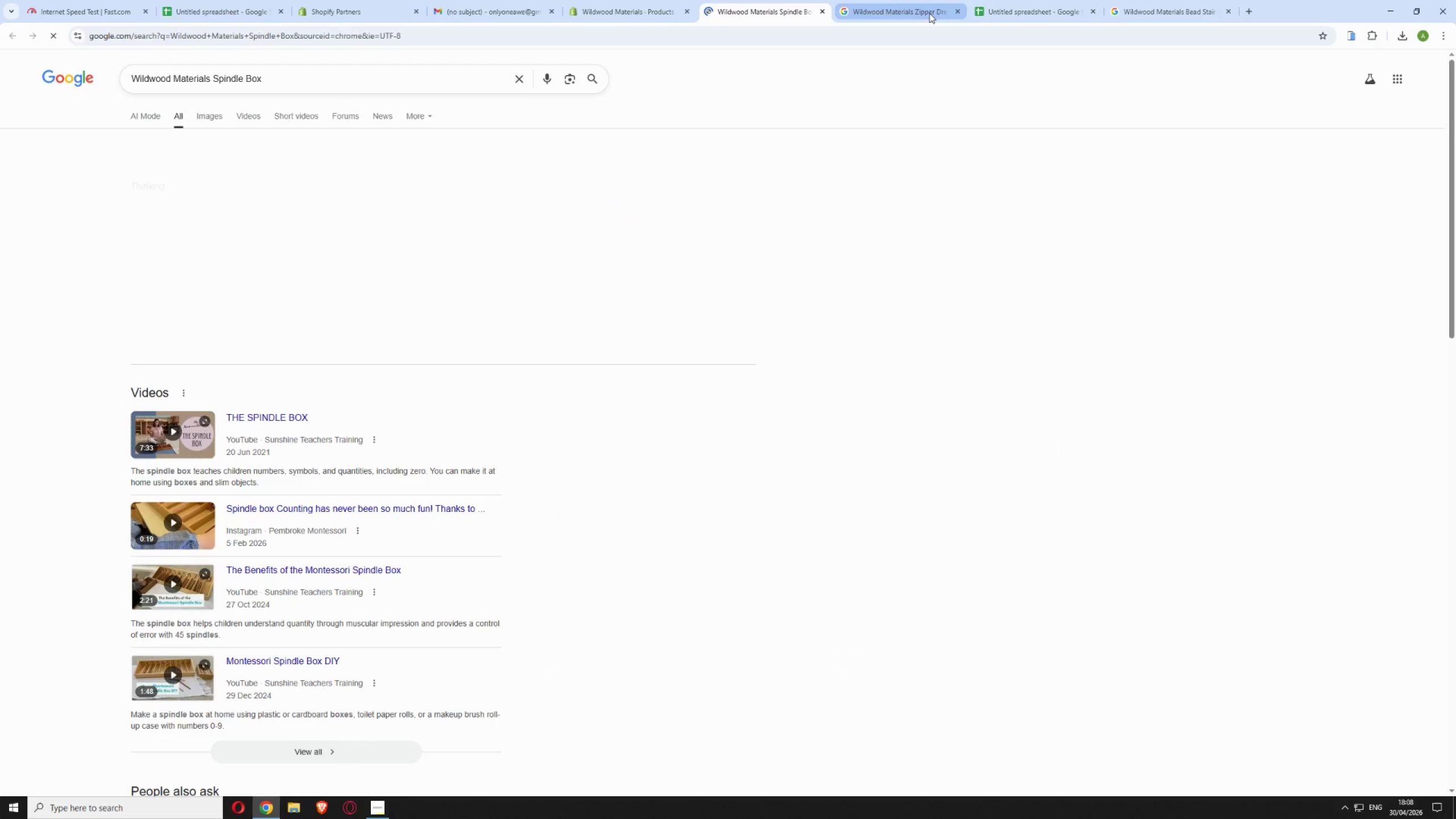 
left_click([957, 7])
 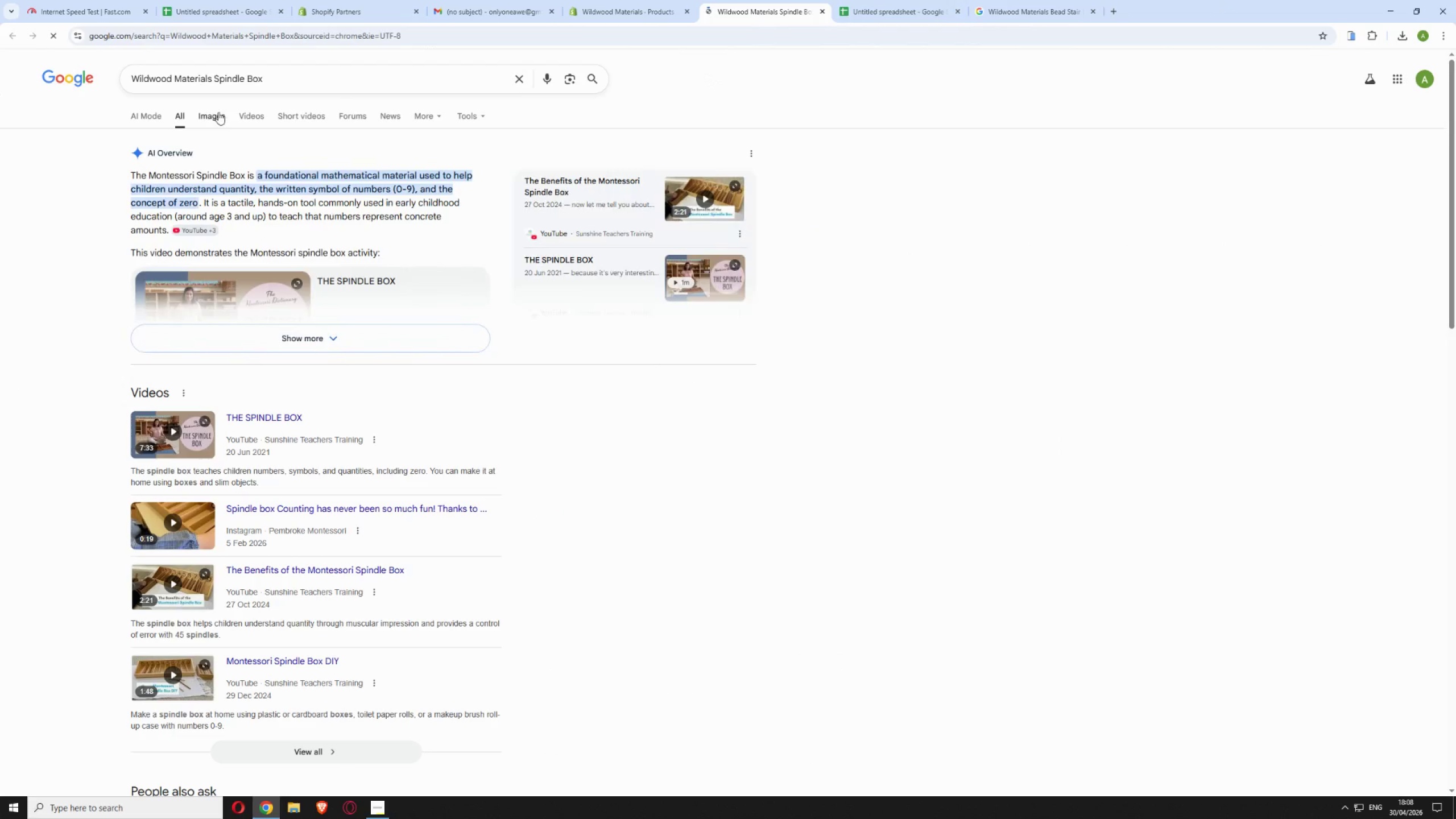 
left_click([216, 111])
 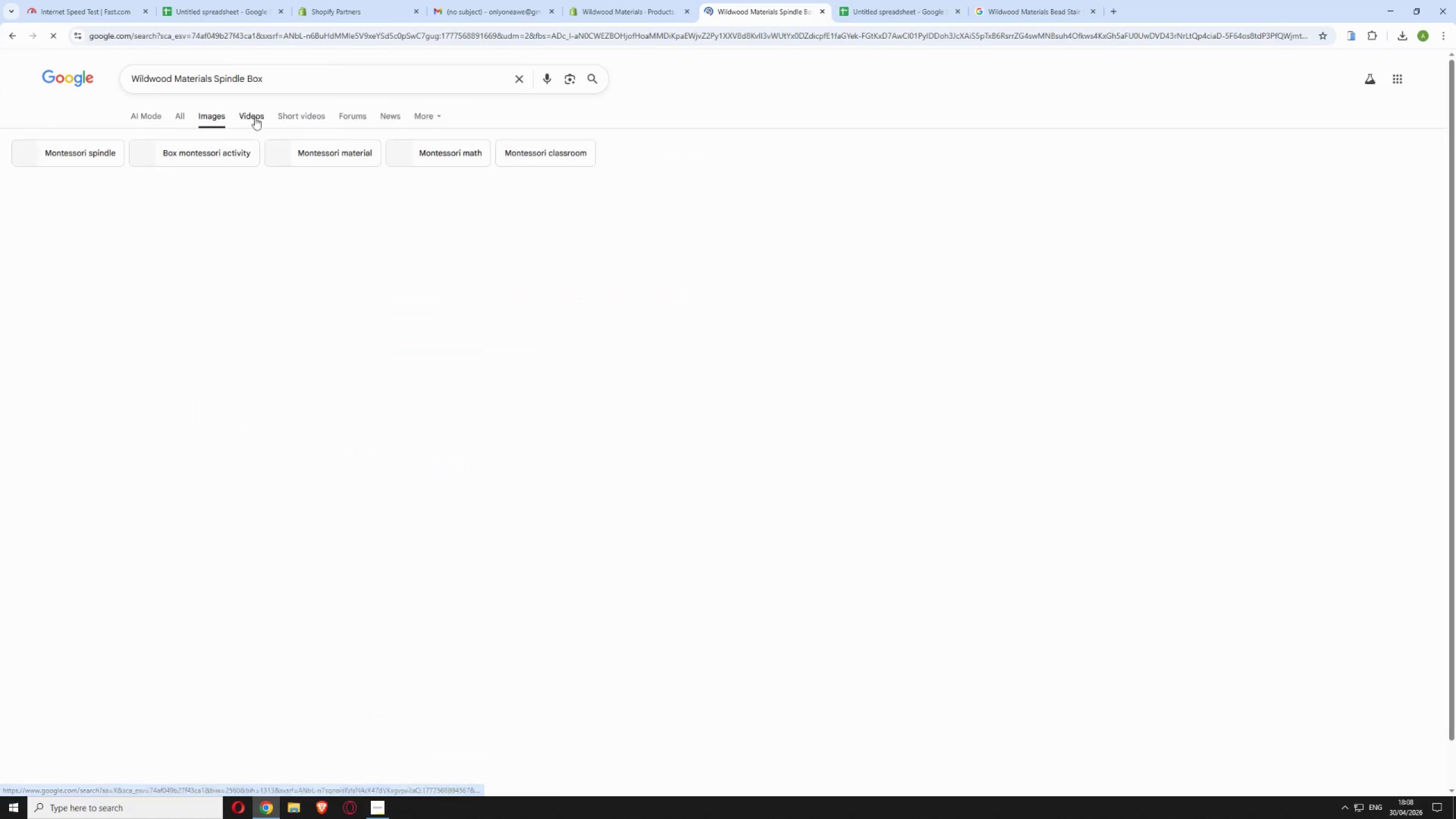 
mouse_move([604, 21])
 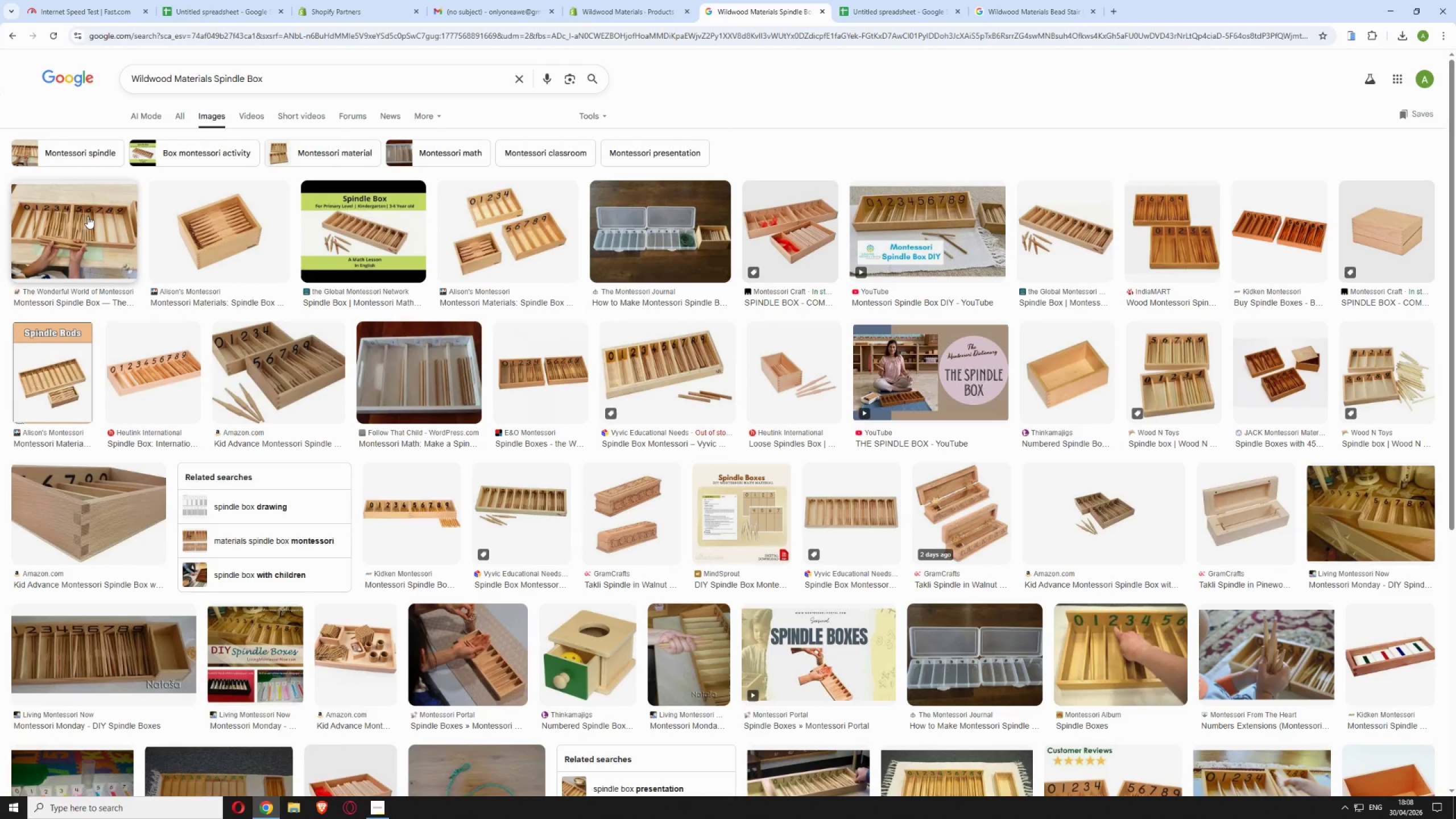 
left_click([88, 217])
 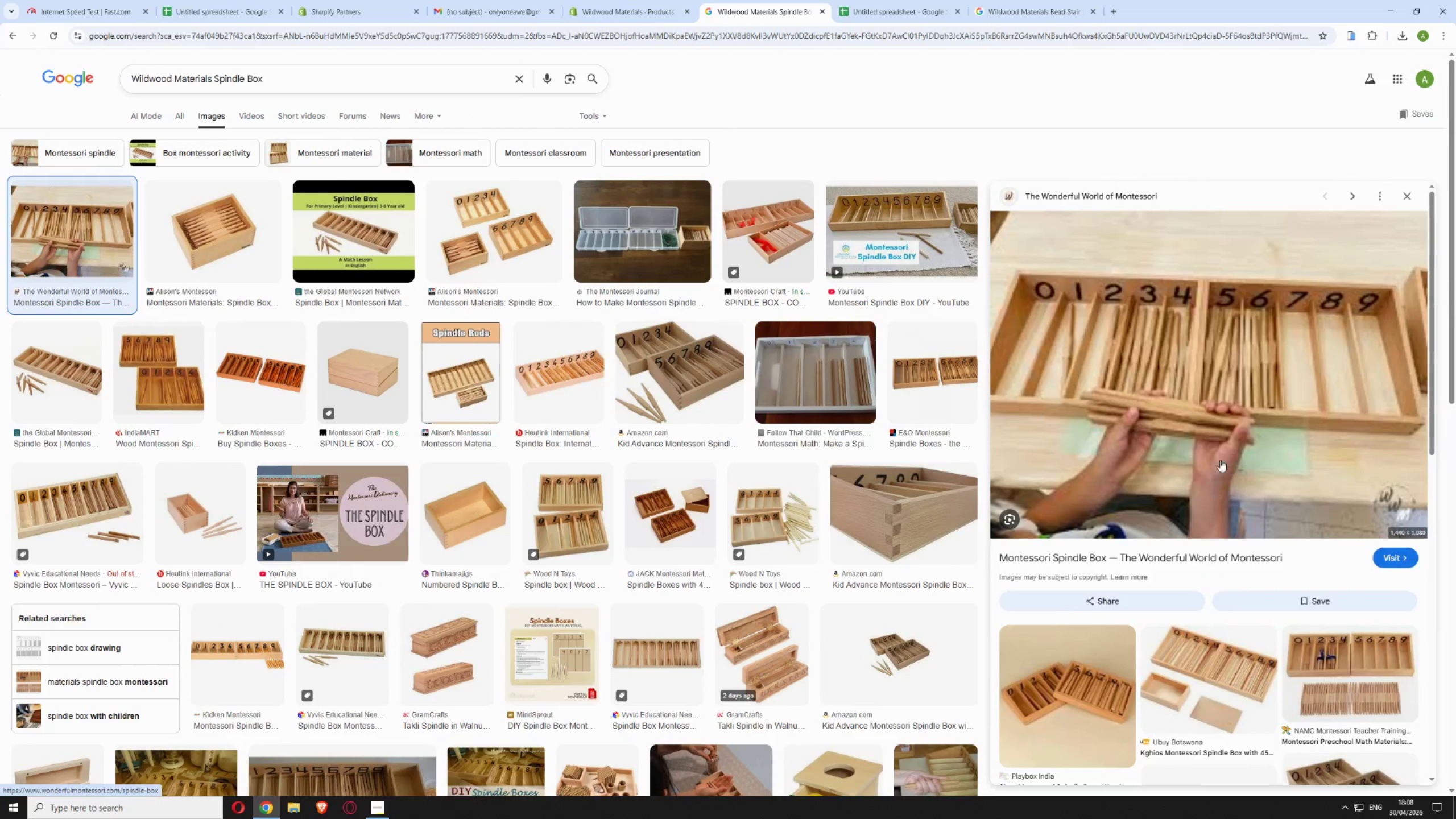 
right_click([1166, 342])
 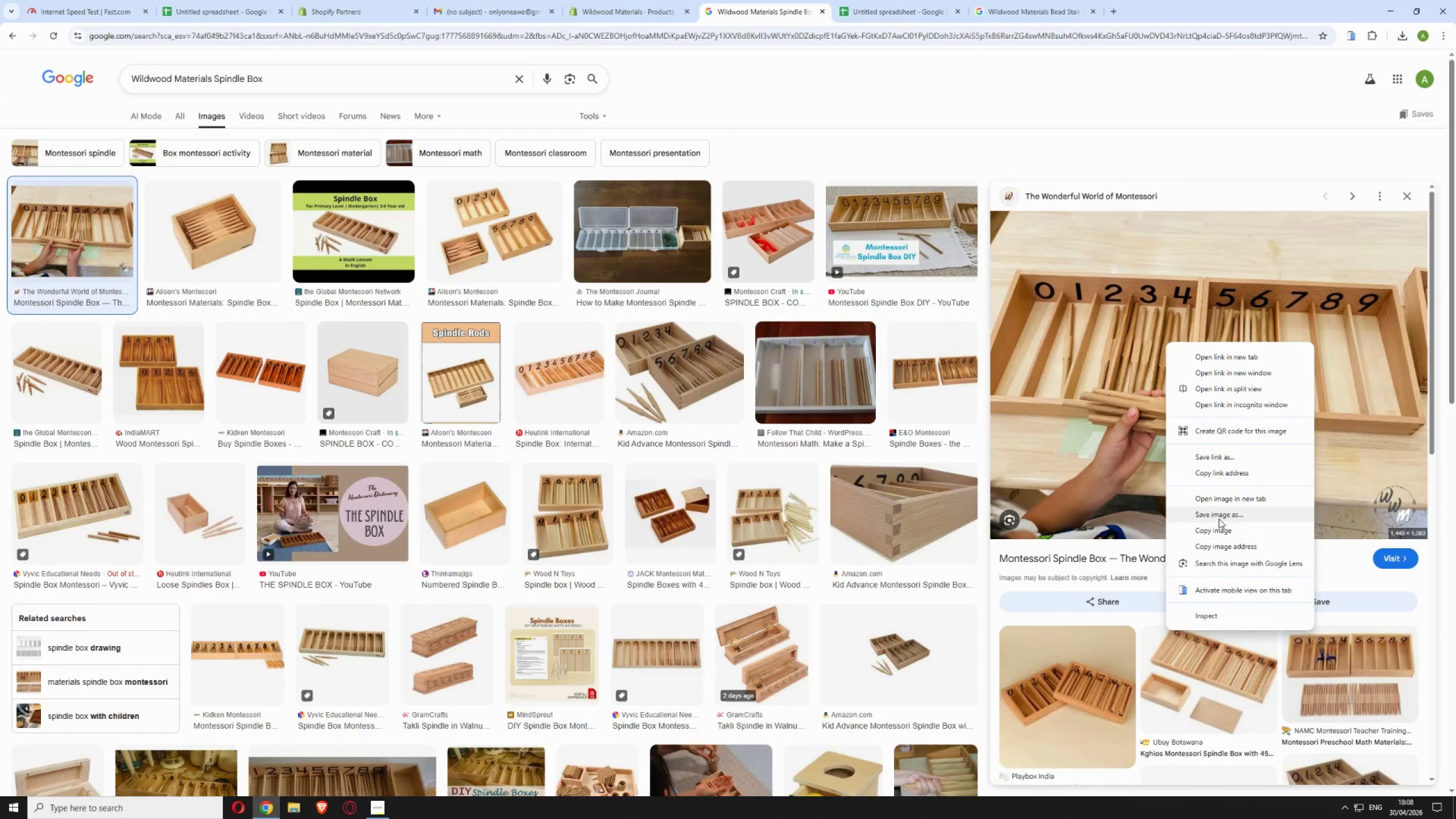 
left_click([1217, 517])
 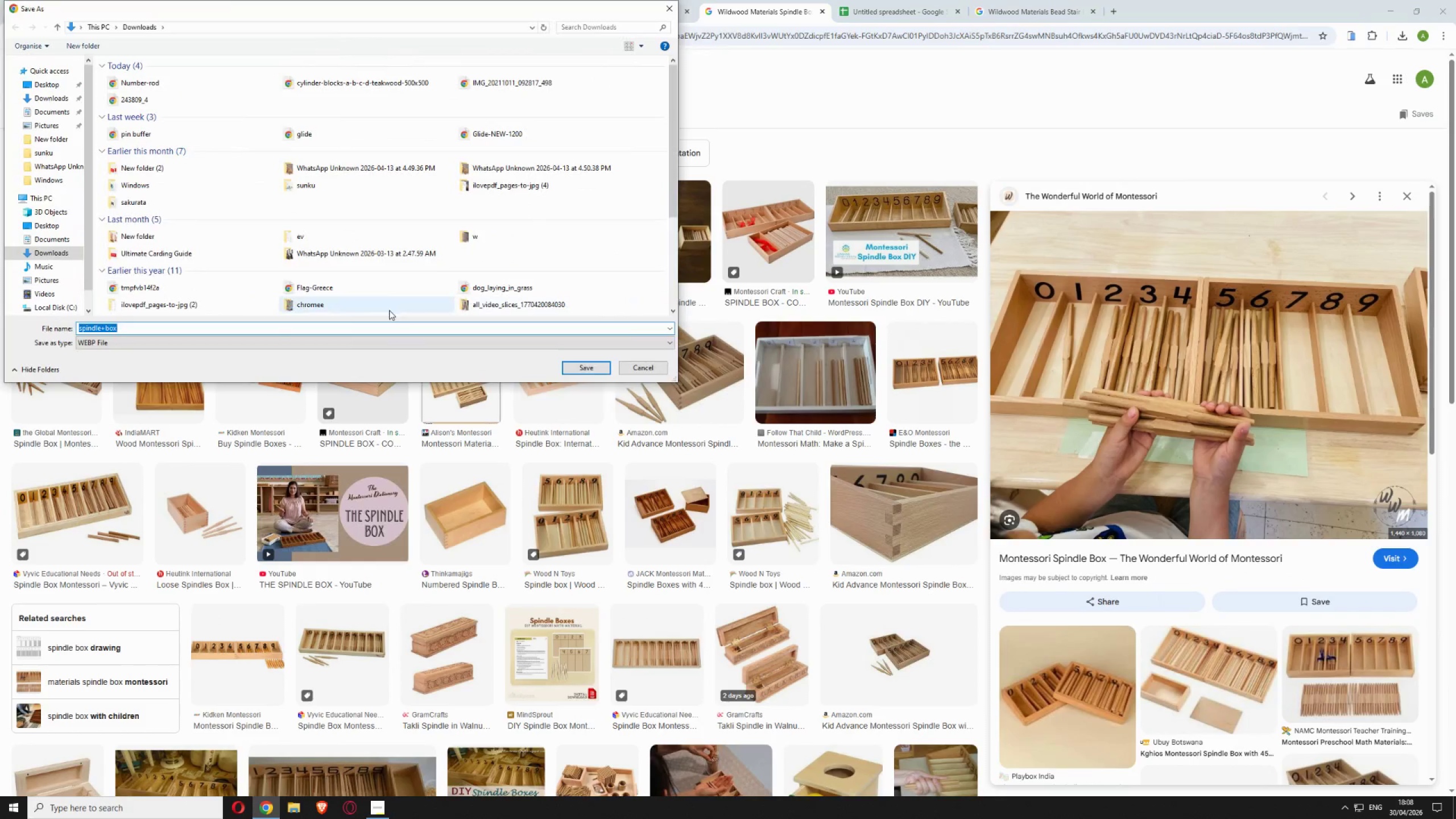 
left_click([572, 370])
 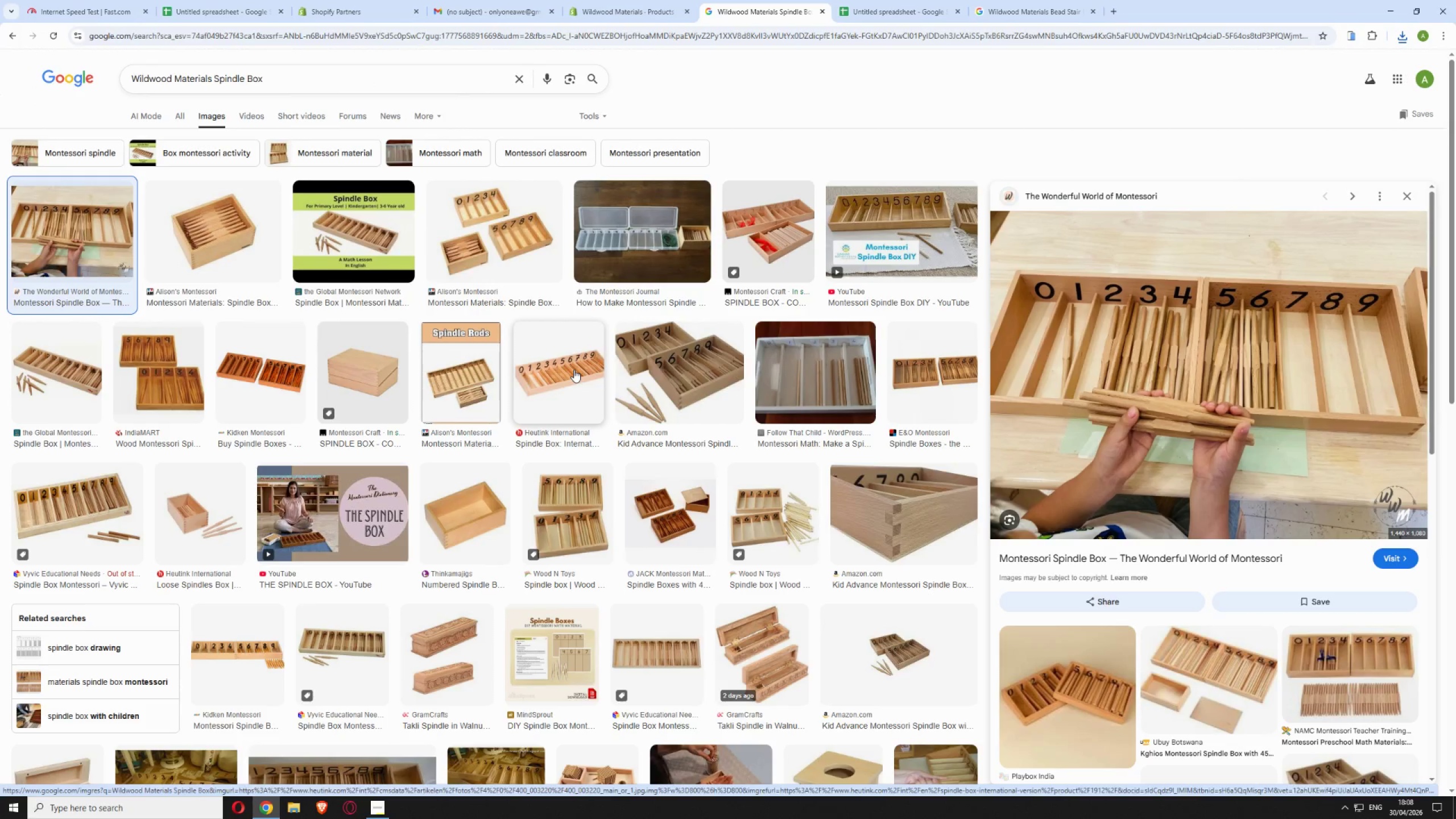 
wait(12.08)
 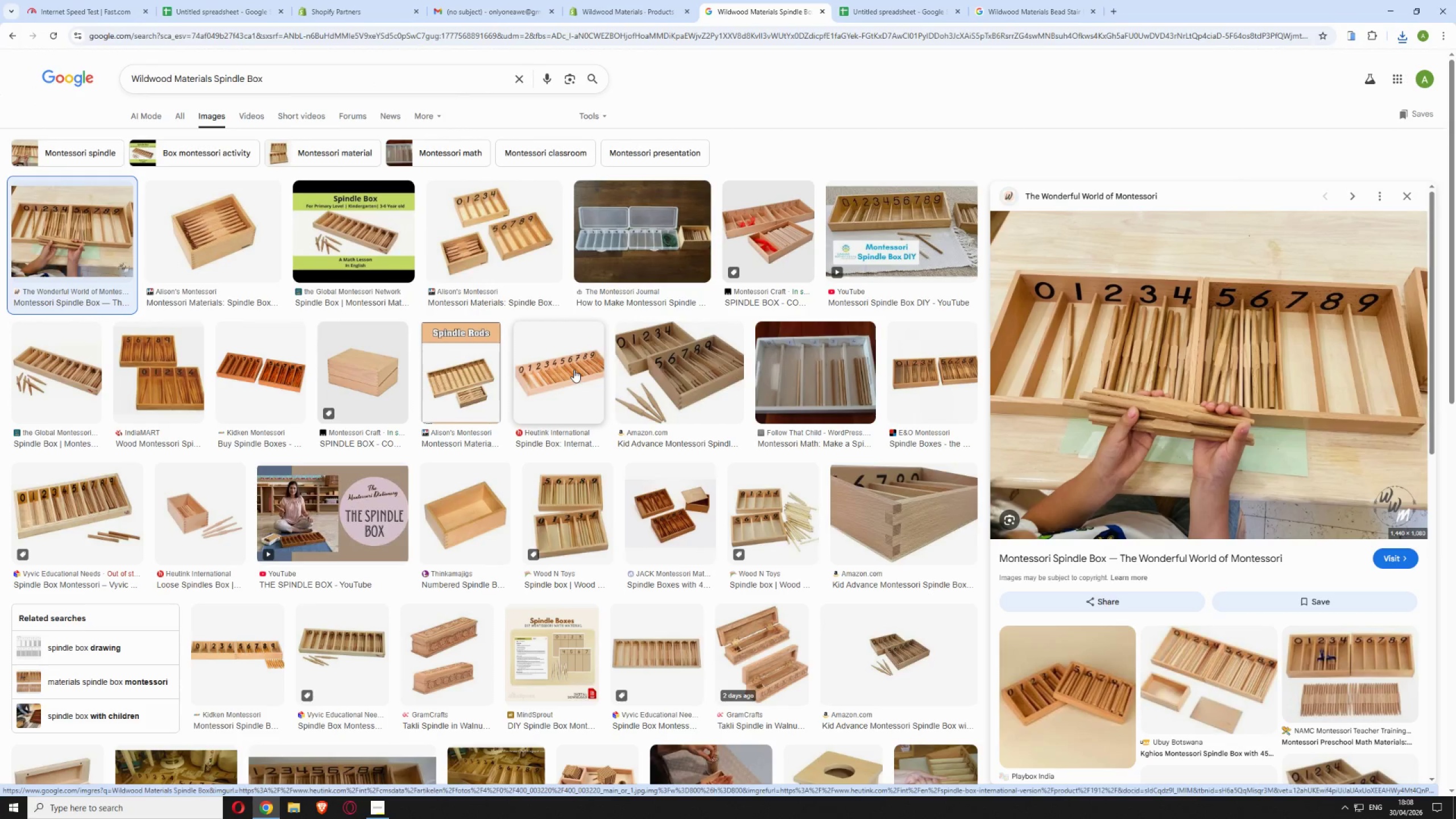 
left_click([620, 0])
 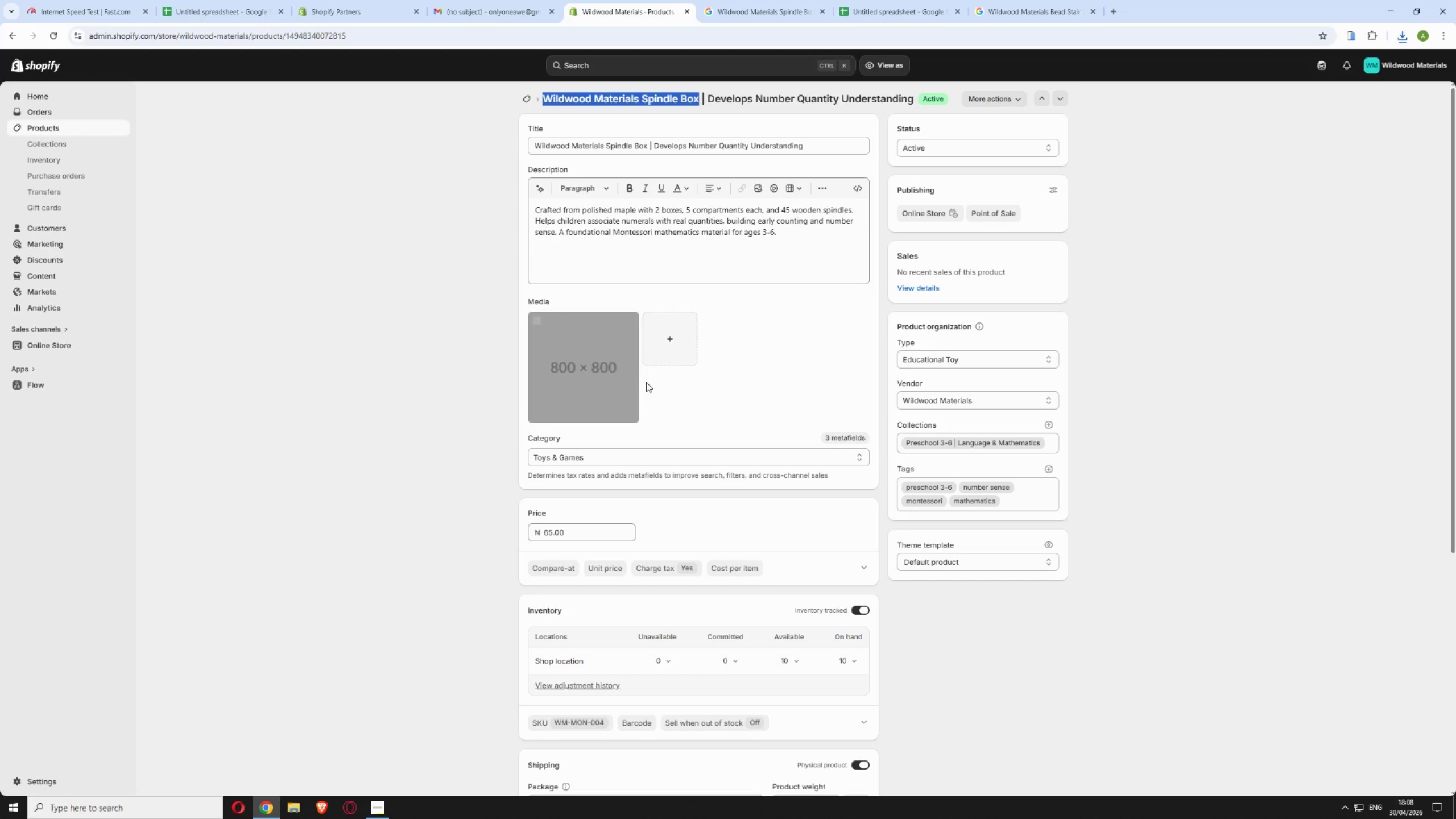 
left_click([680, 326])
 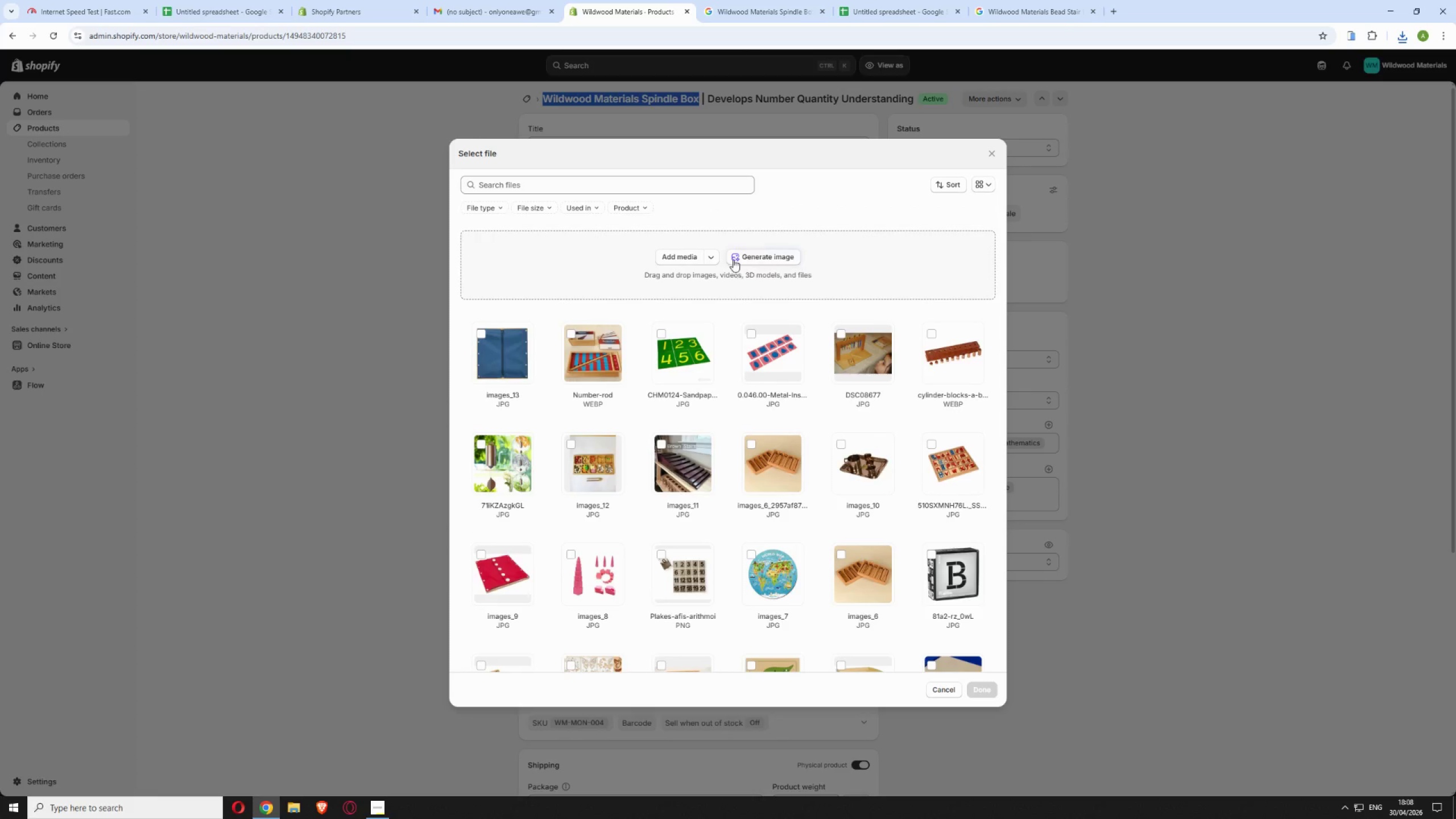 
left_click([681, 256])
 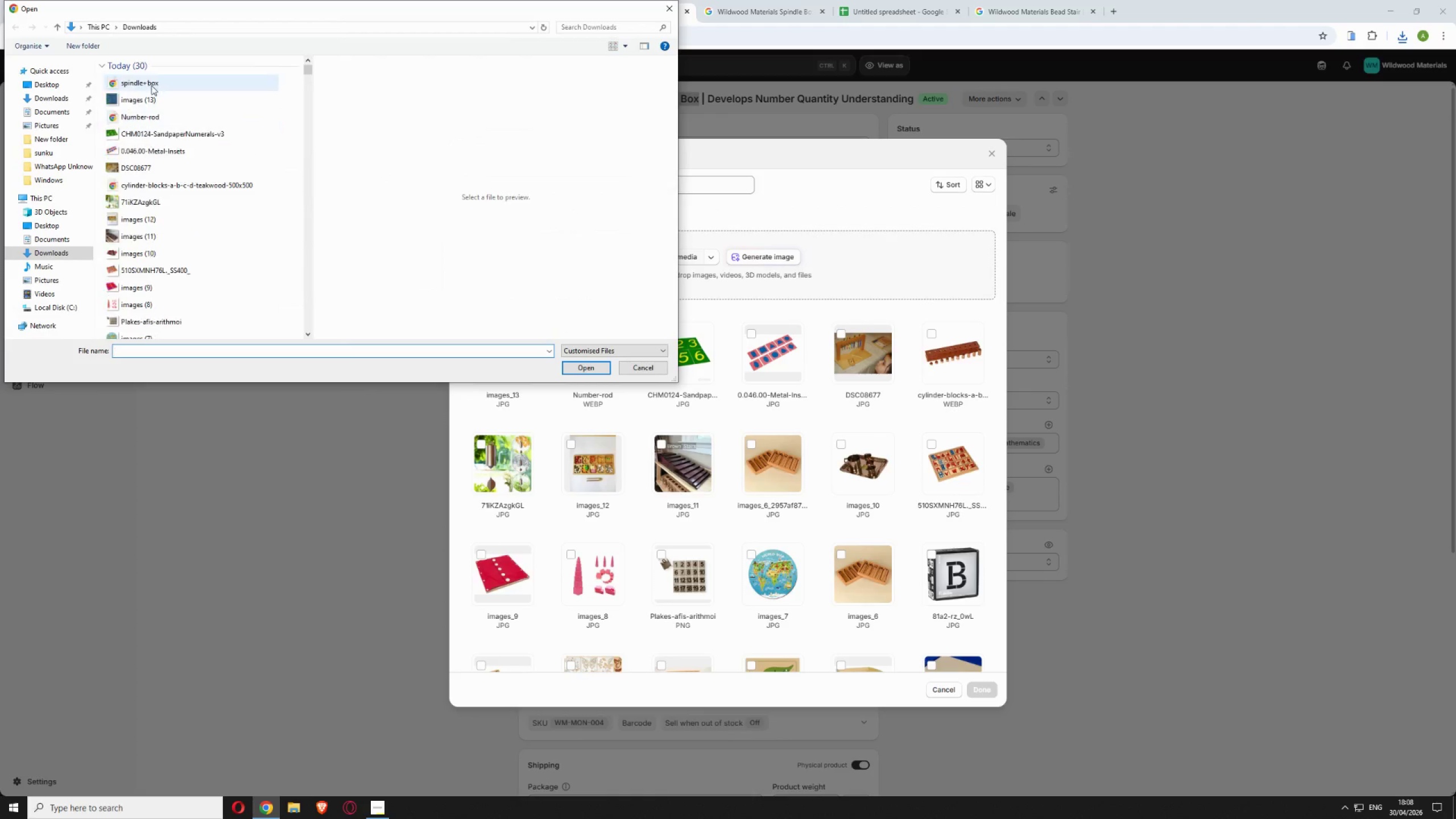 
left_click([152, 83])
 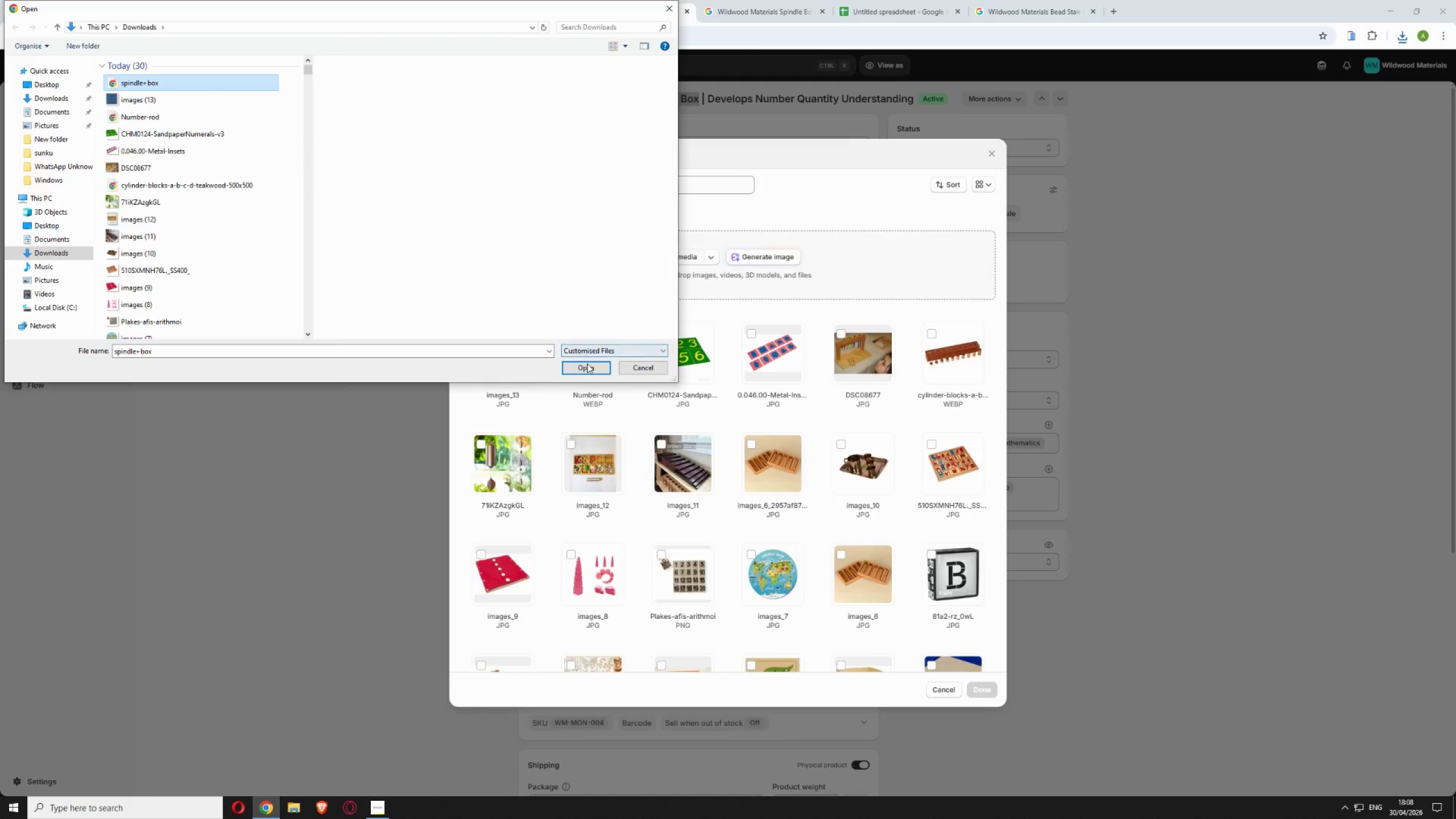 
left_click([587, 363])
 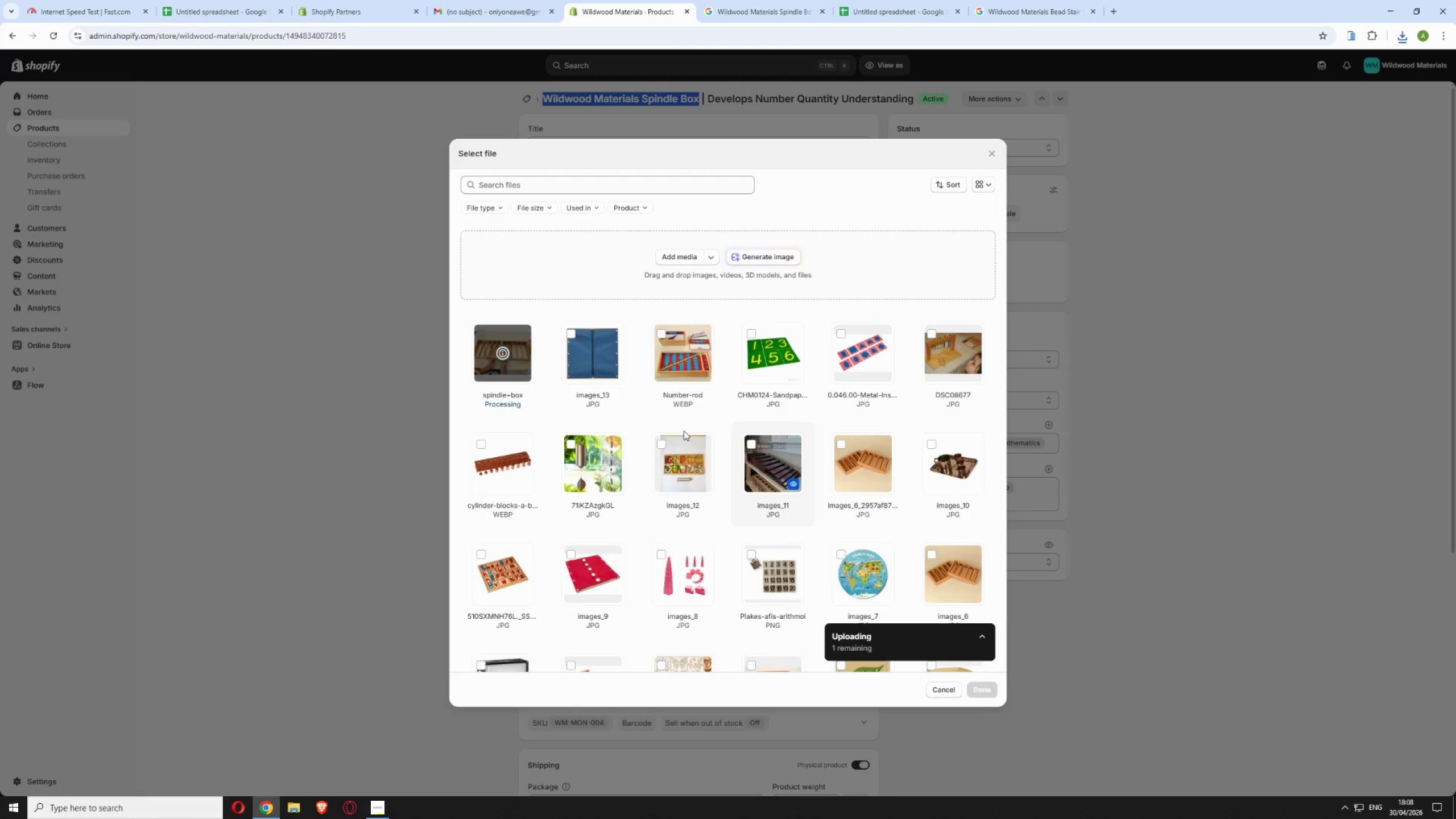 
wait(6.72)
 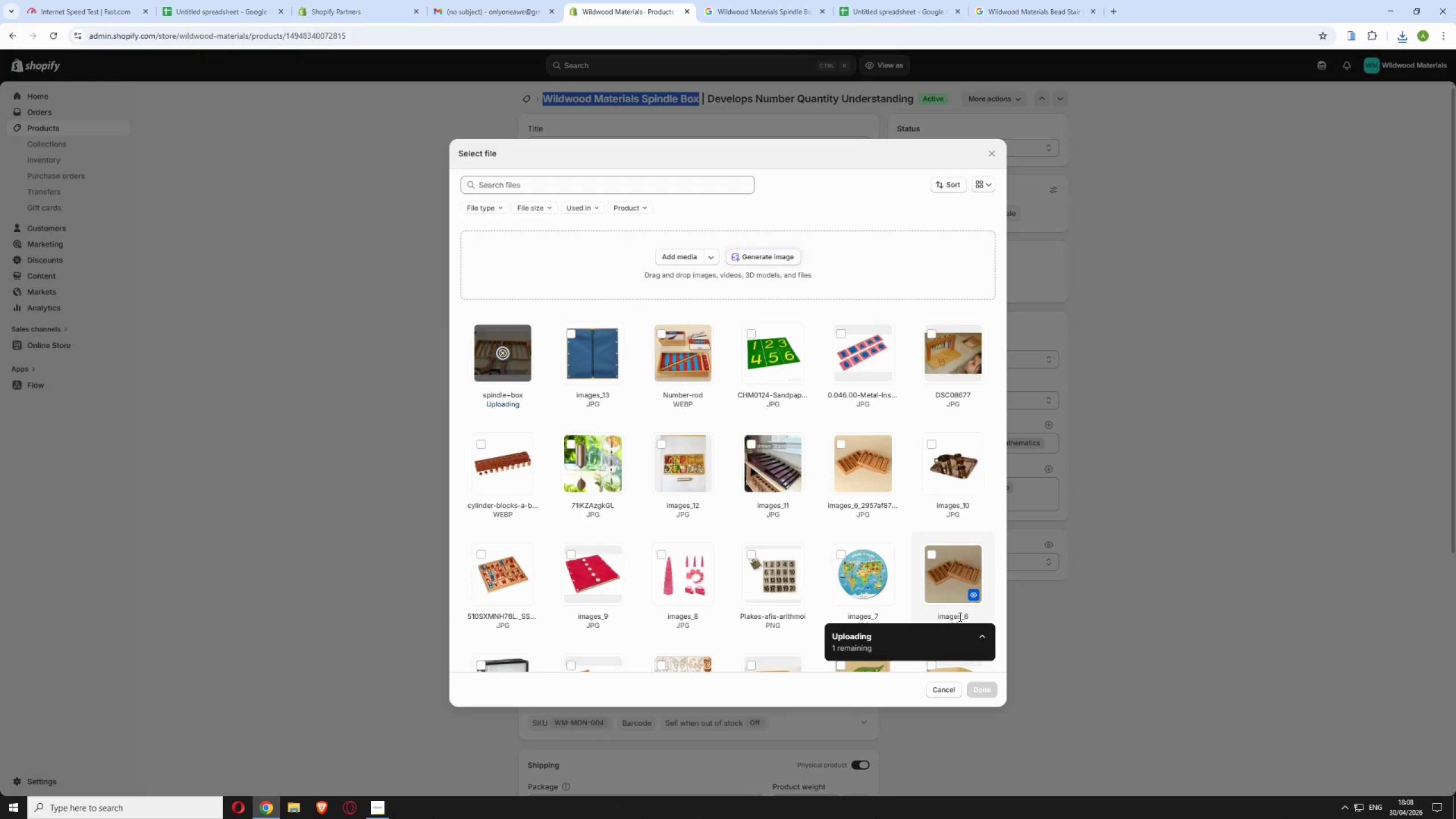 
left_click([978, 688])
 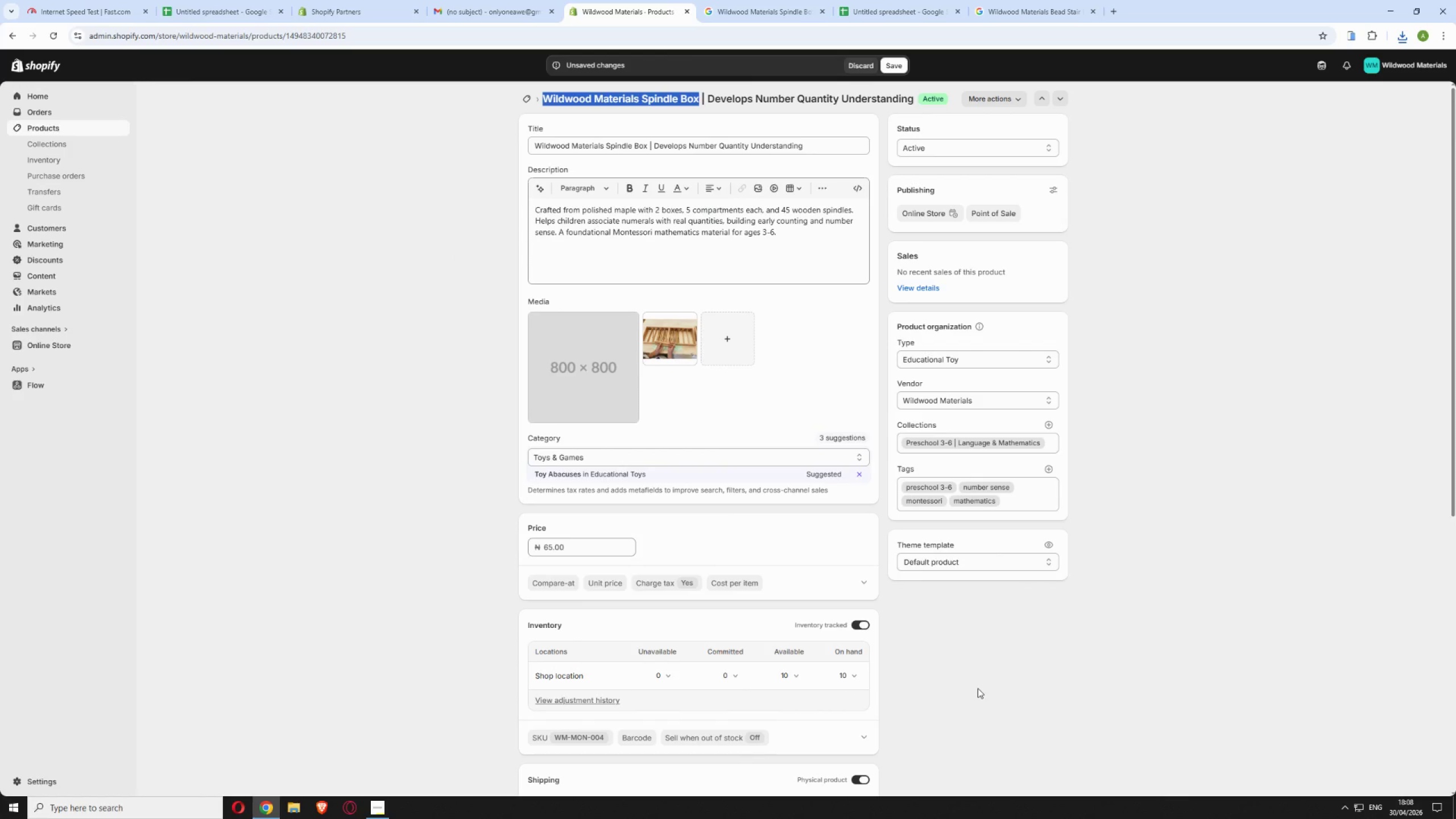 
wait(5.98)
 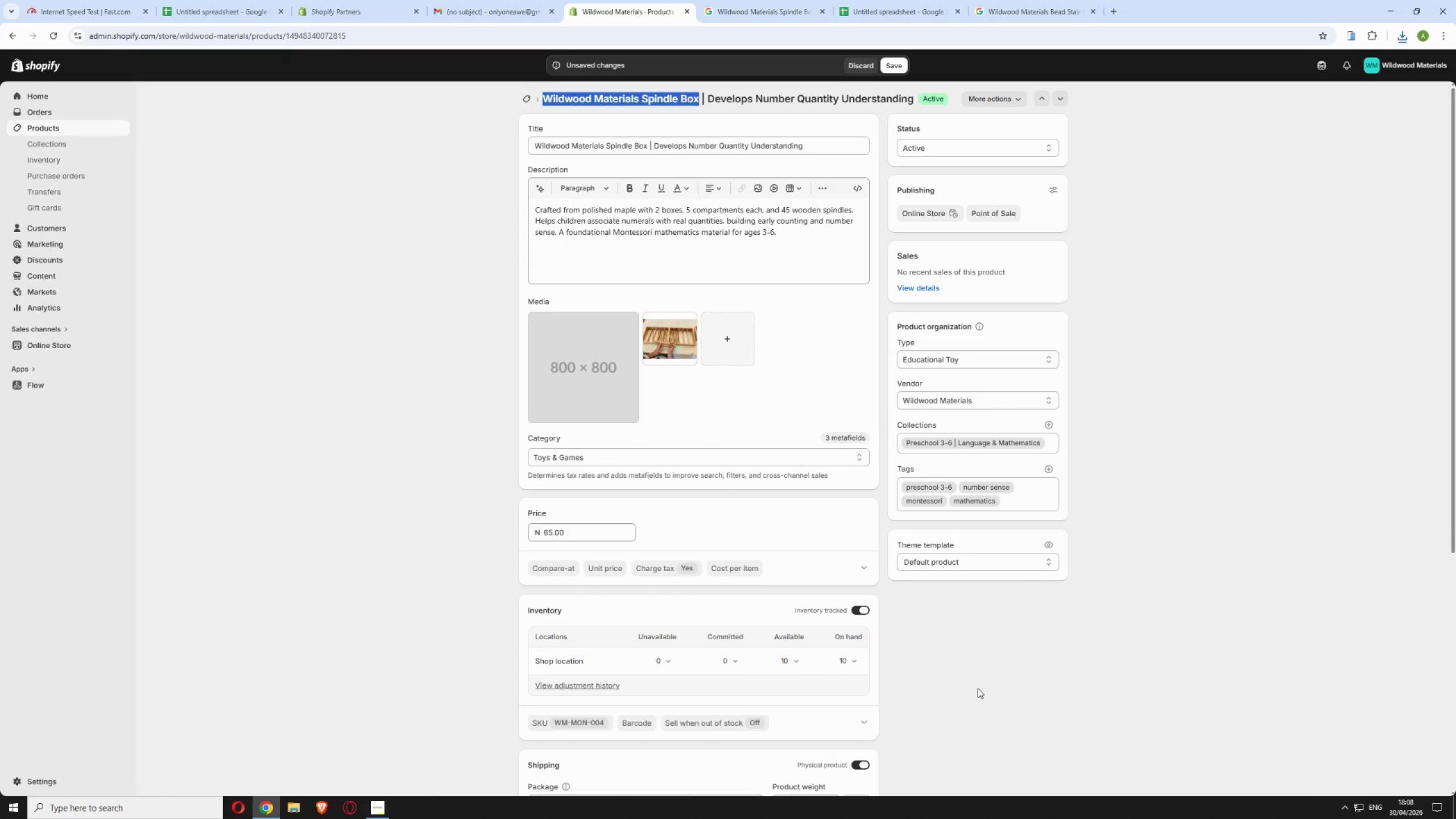 
left_click([534, 322])
 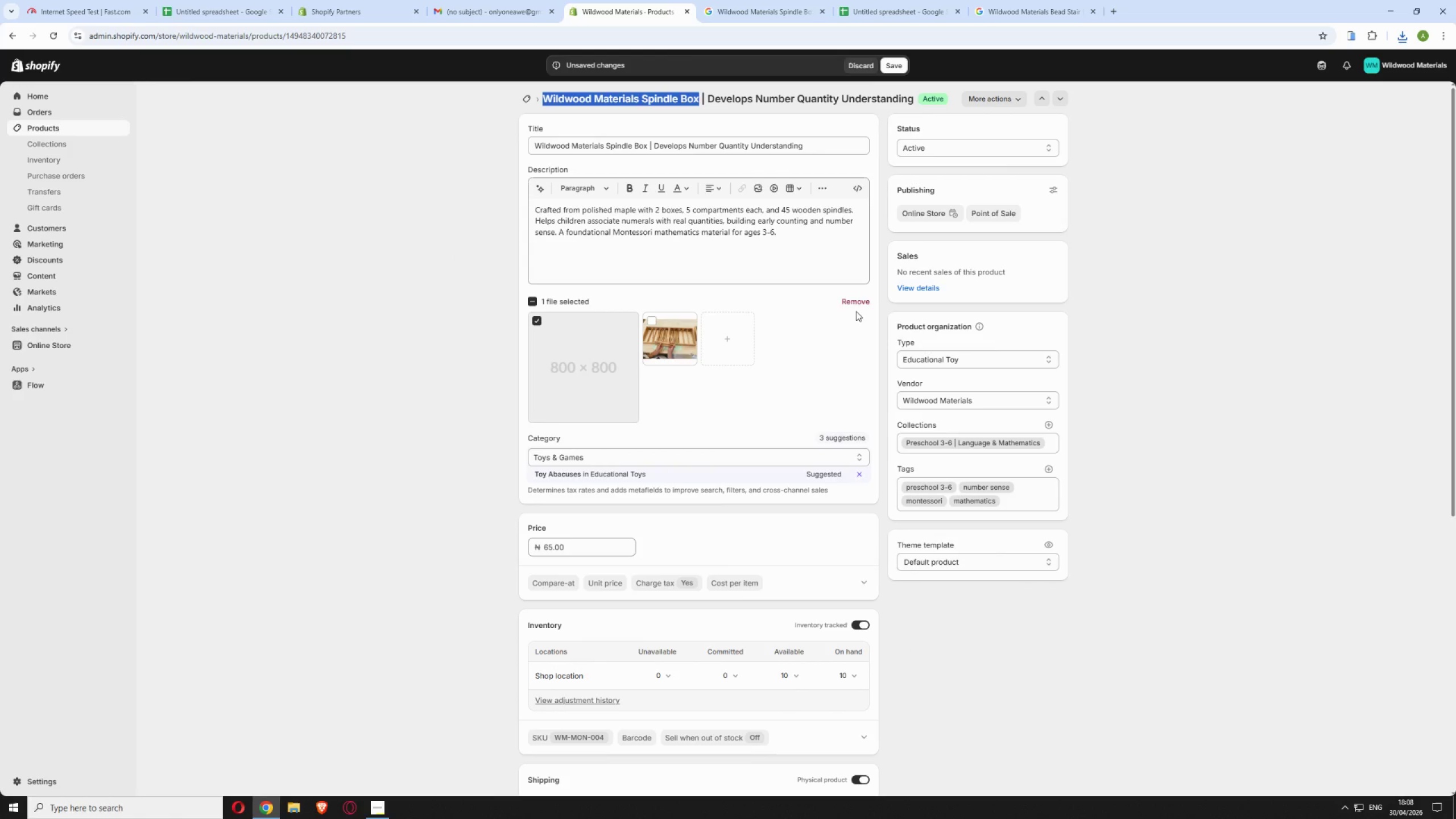 
left_click([855, 293])
 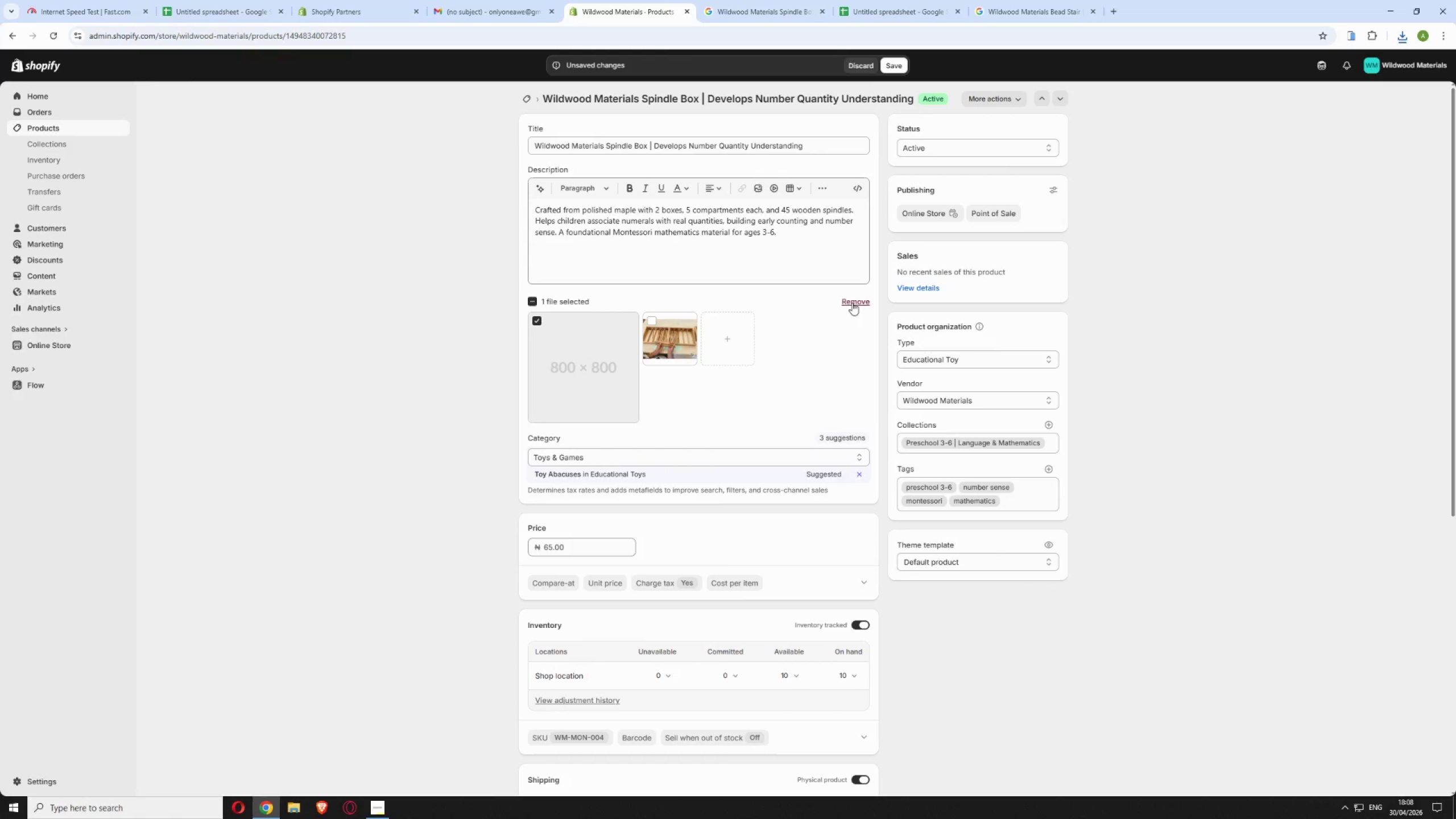 
left_click([851, 303])
 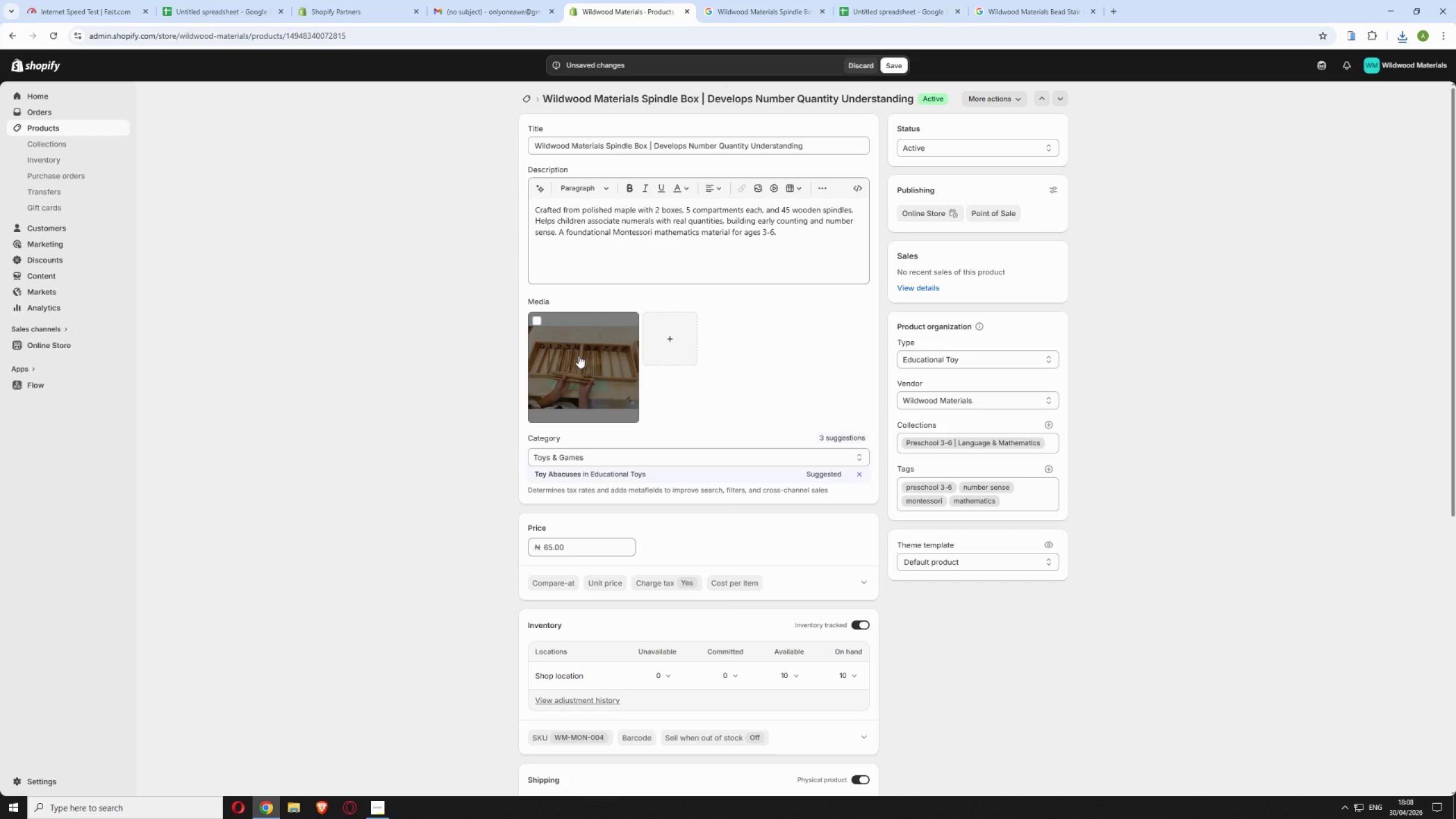 
left_click([578, 355])
 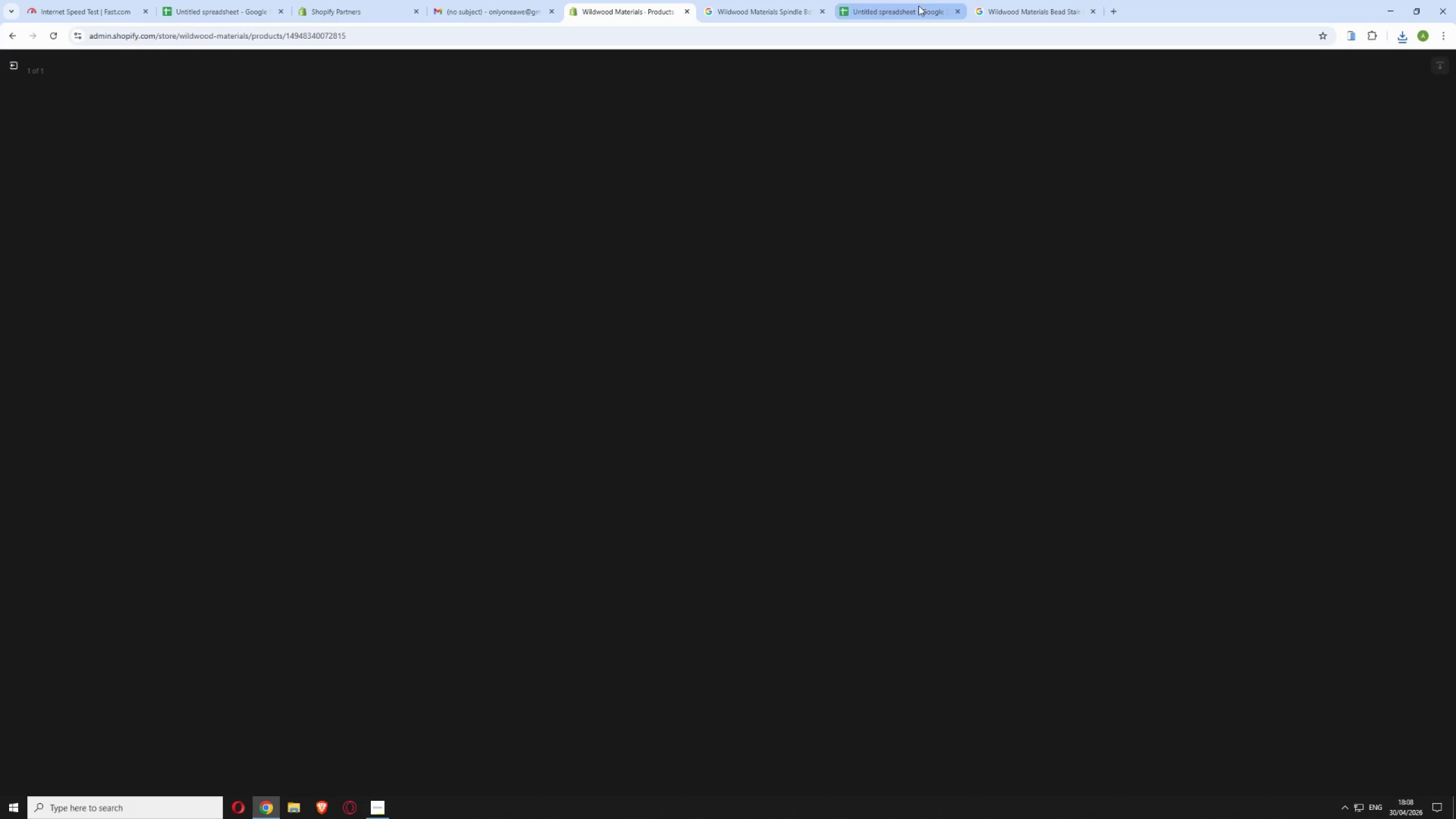 
left_click([919, 6])
 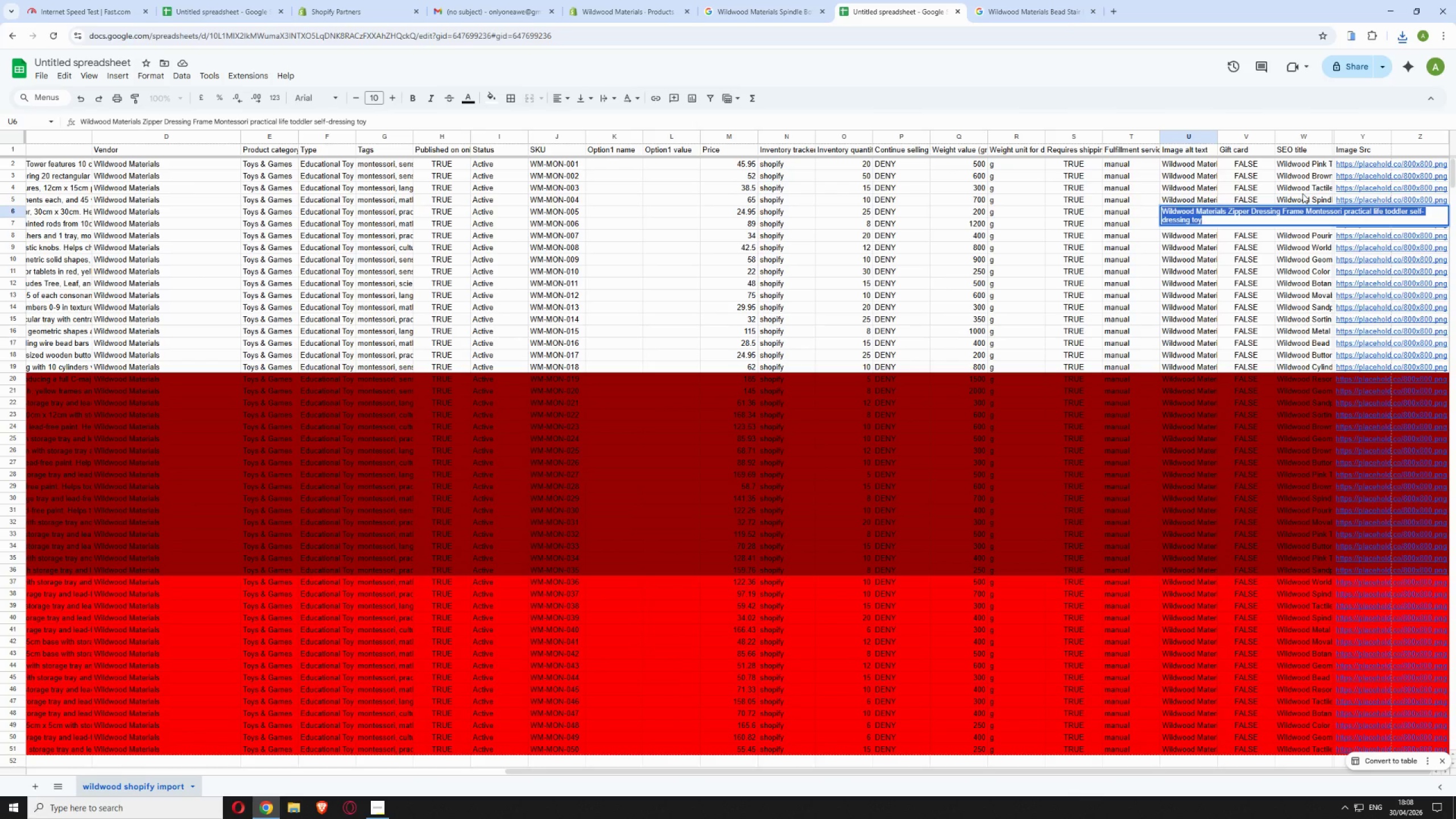 
left_click([1304, 193])
 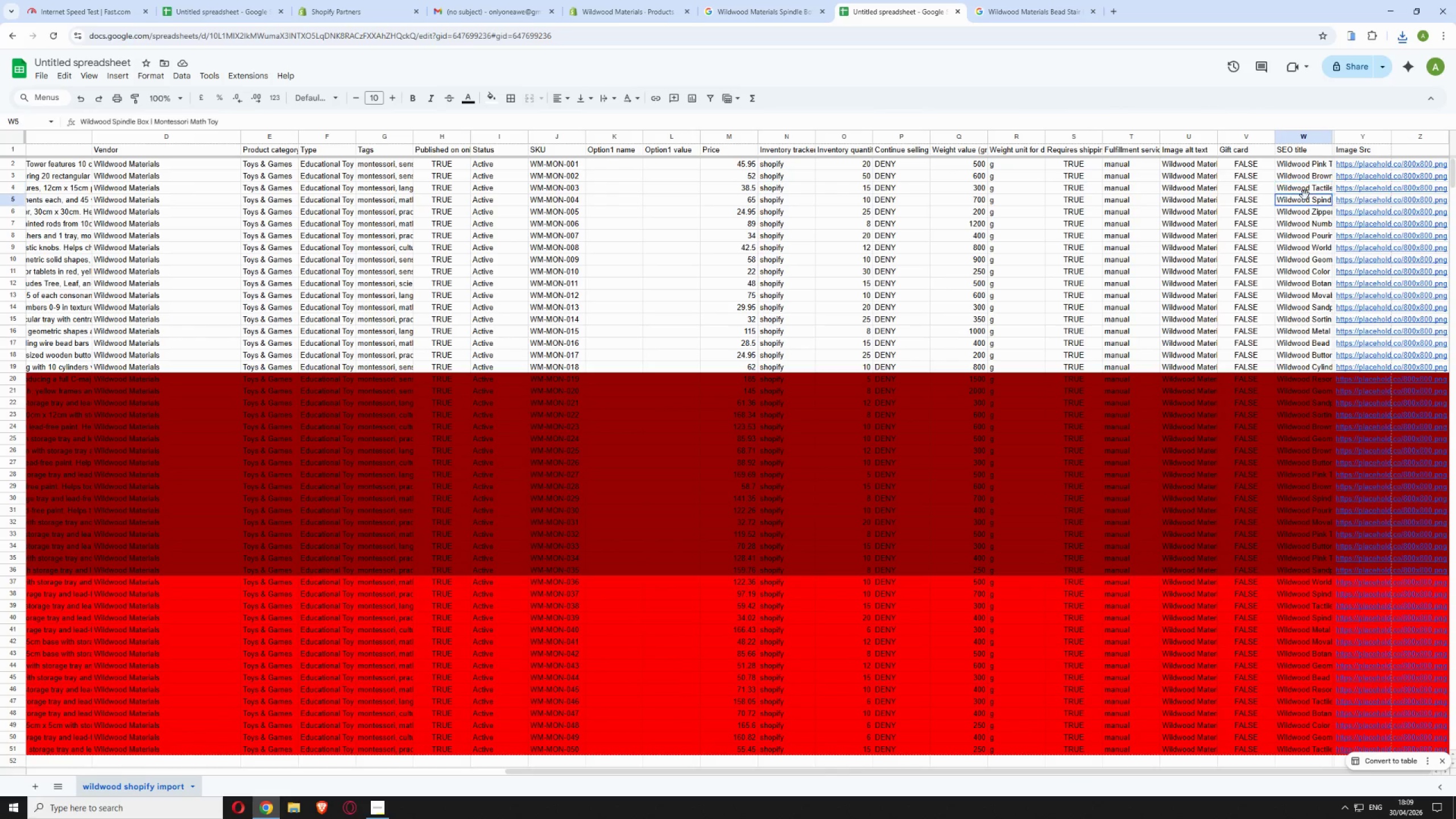 
double_click([1305, 195])
 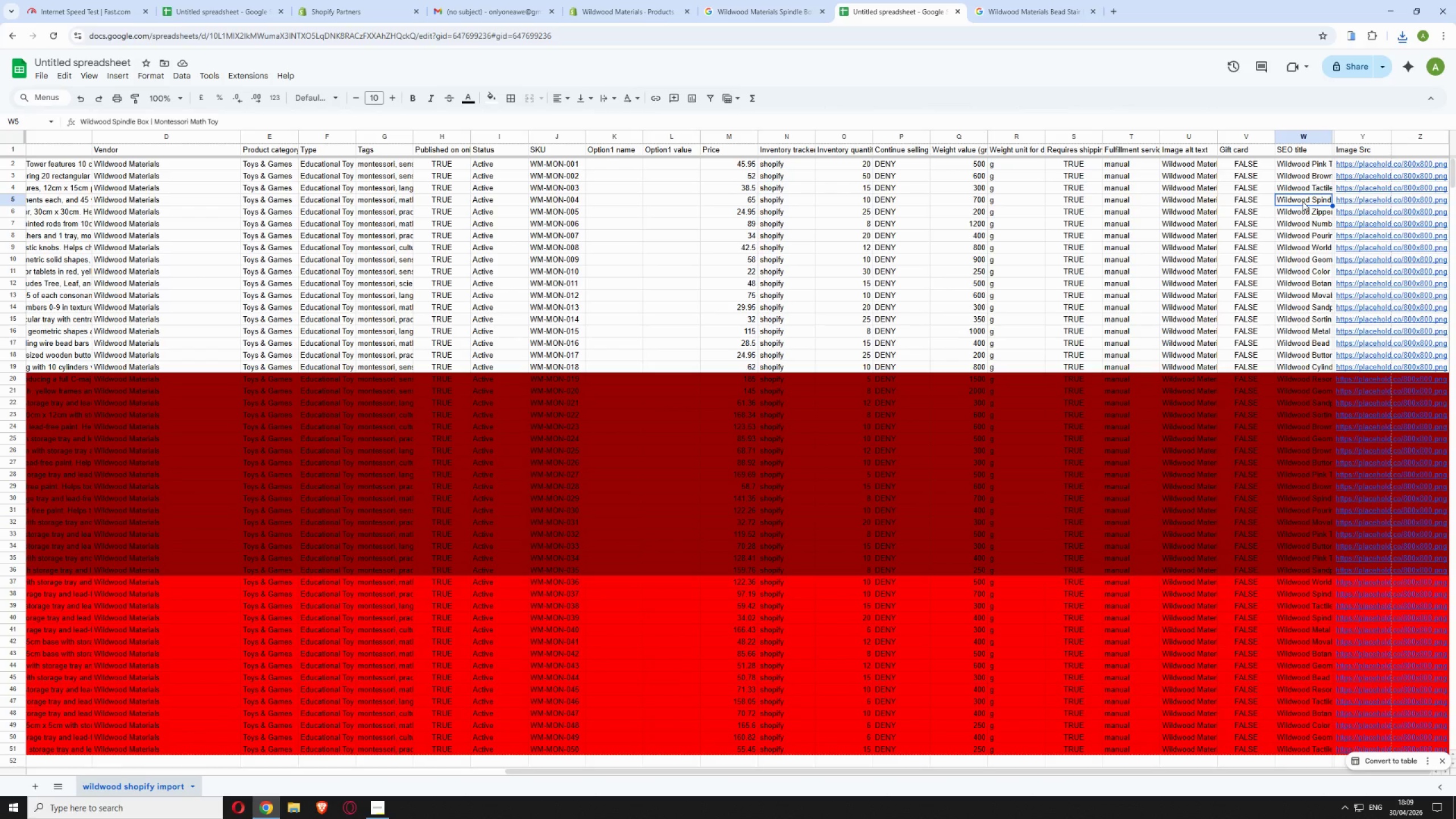 
double_click([1302, 201])
 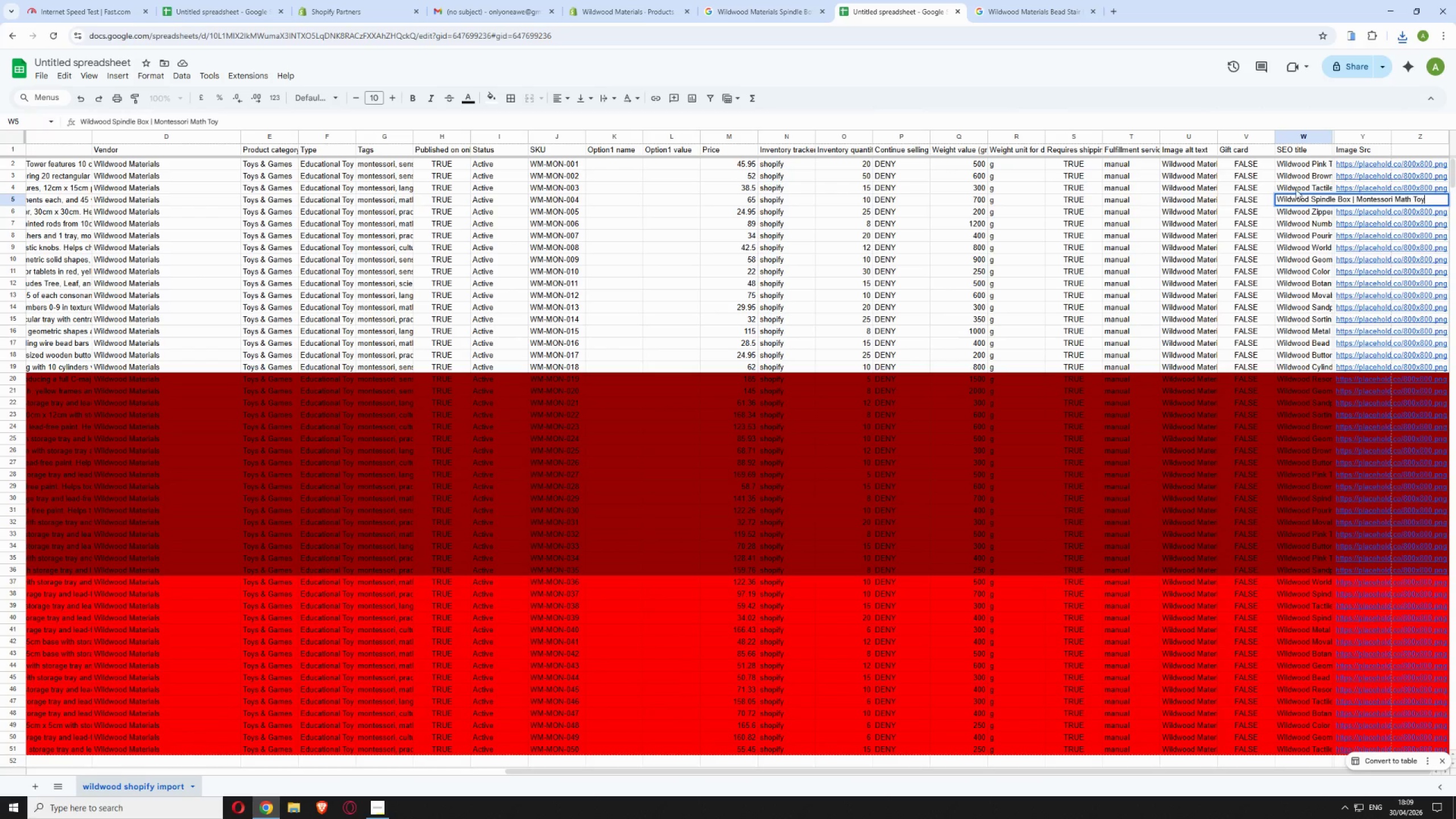 
double_click([1295, 189])
 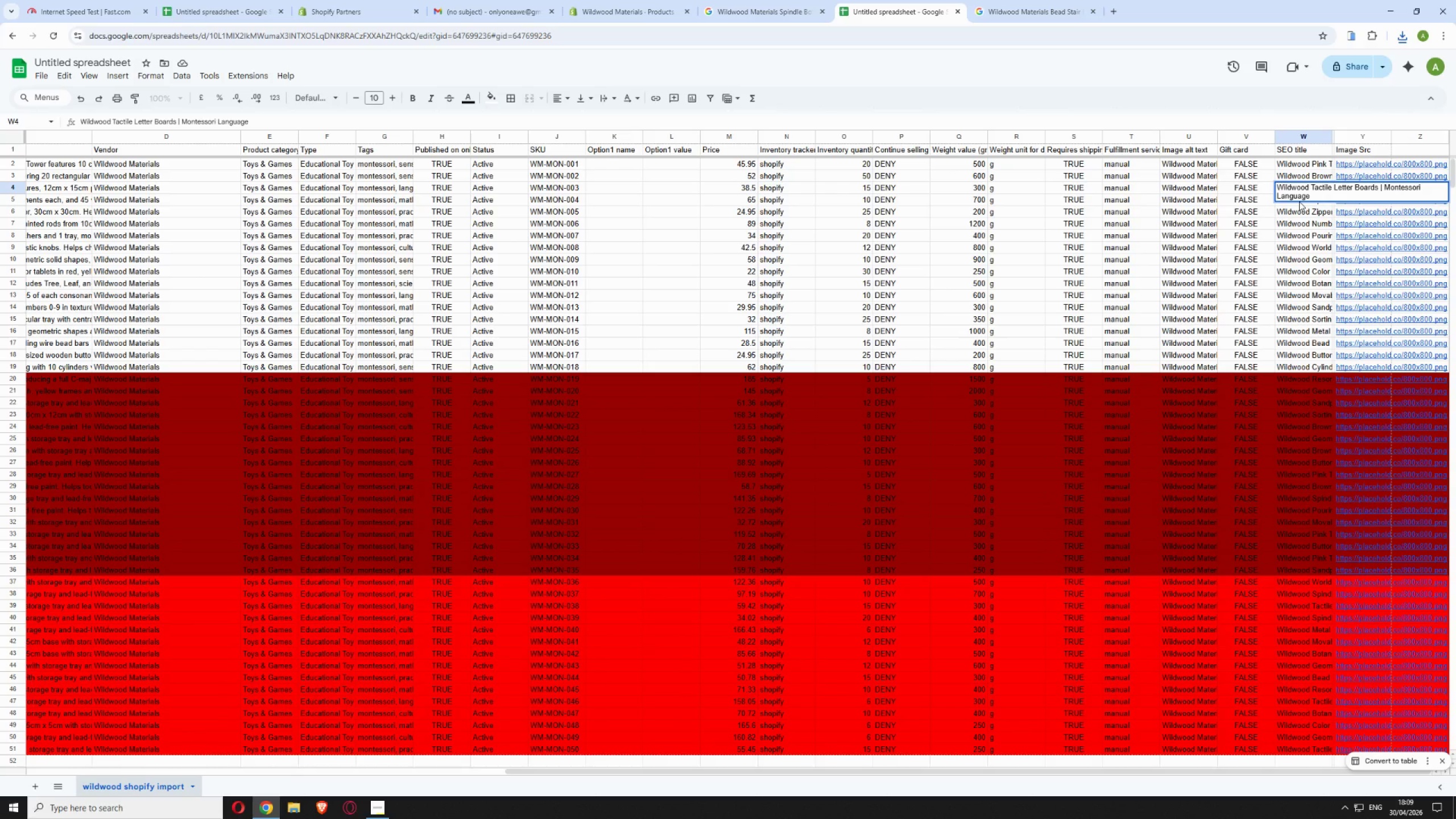 
left_click([1299, 201])
 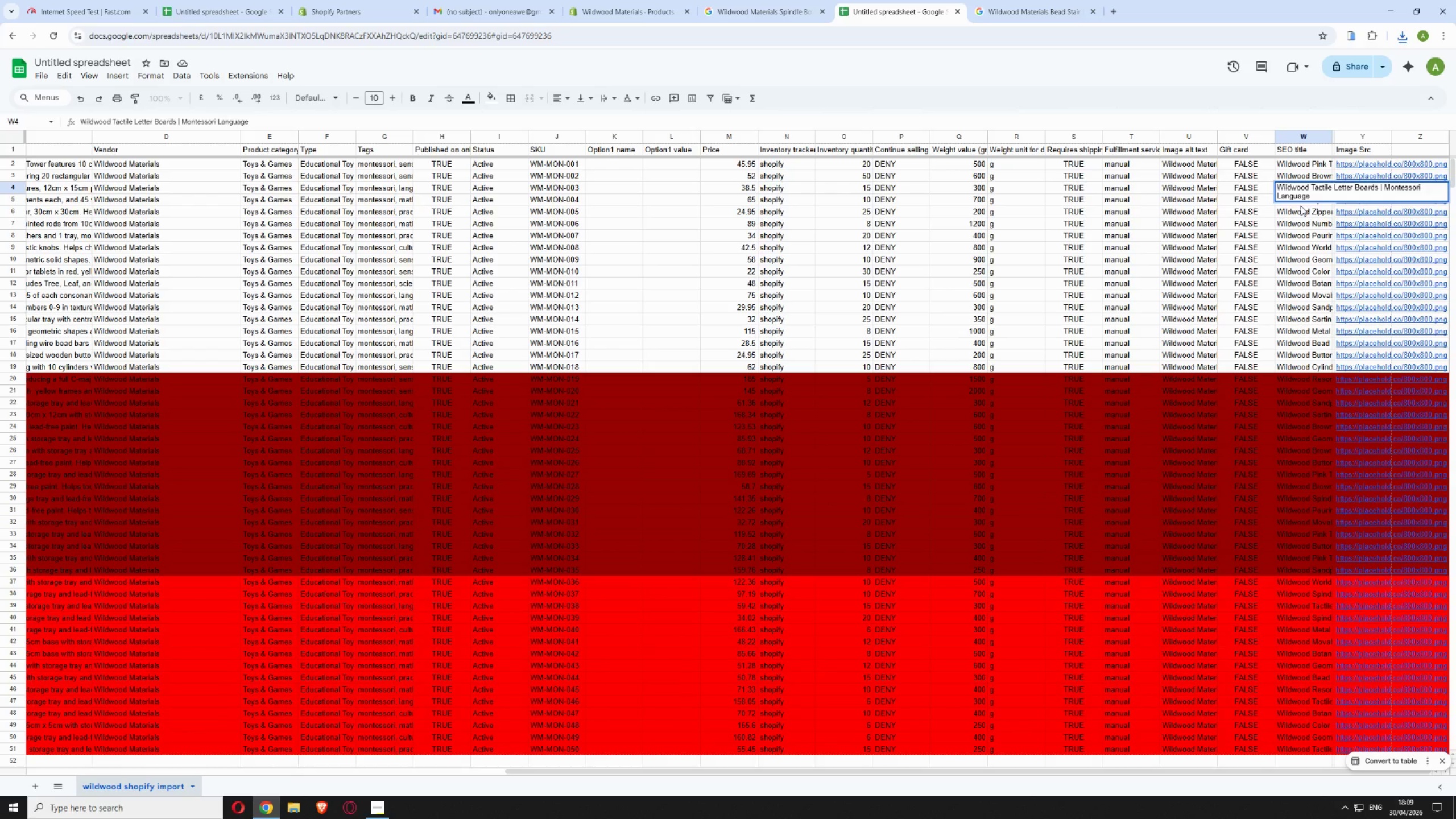 
left_click([1301, 208])
 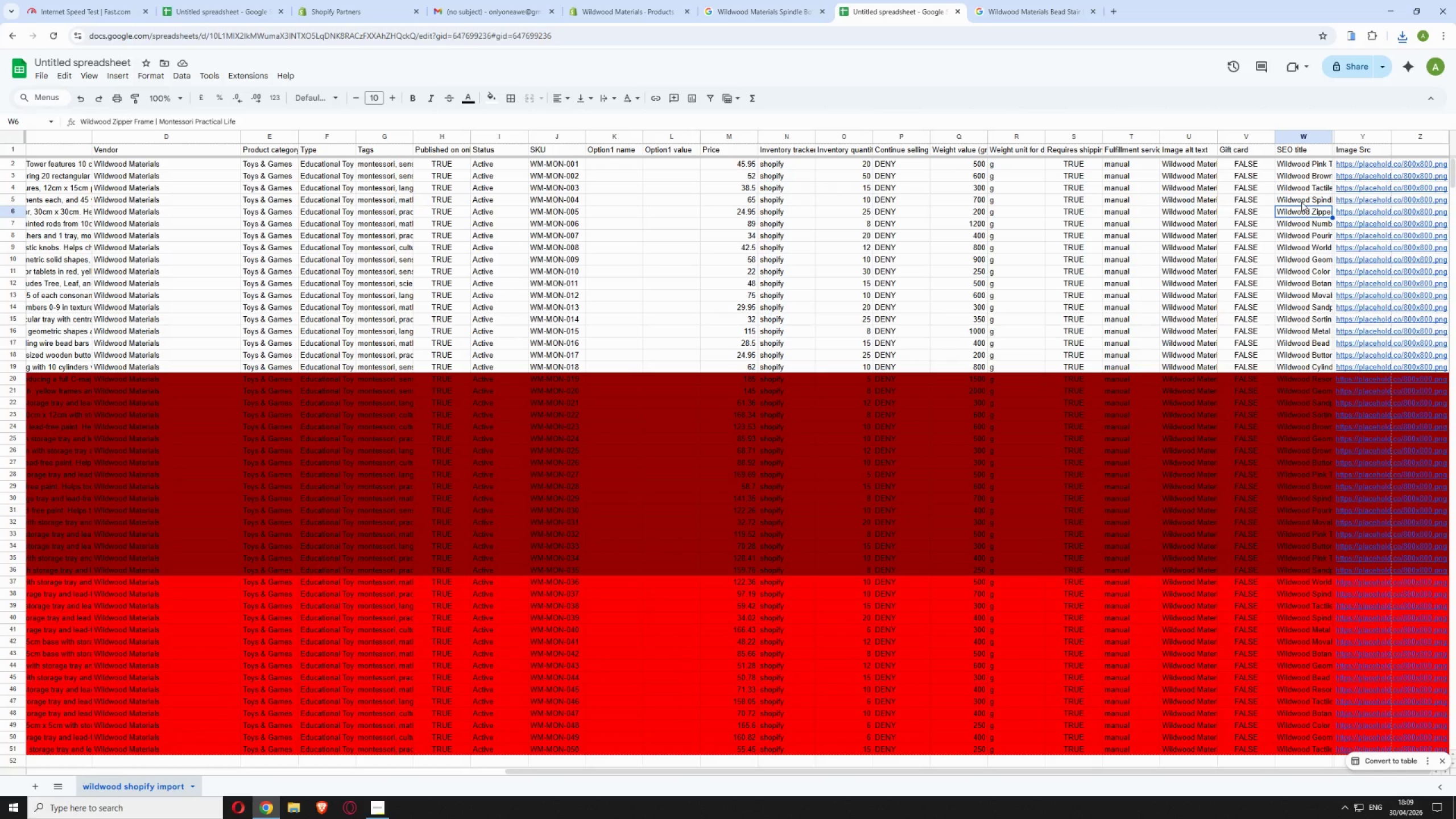 
double_click([1301, 202])
 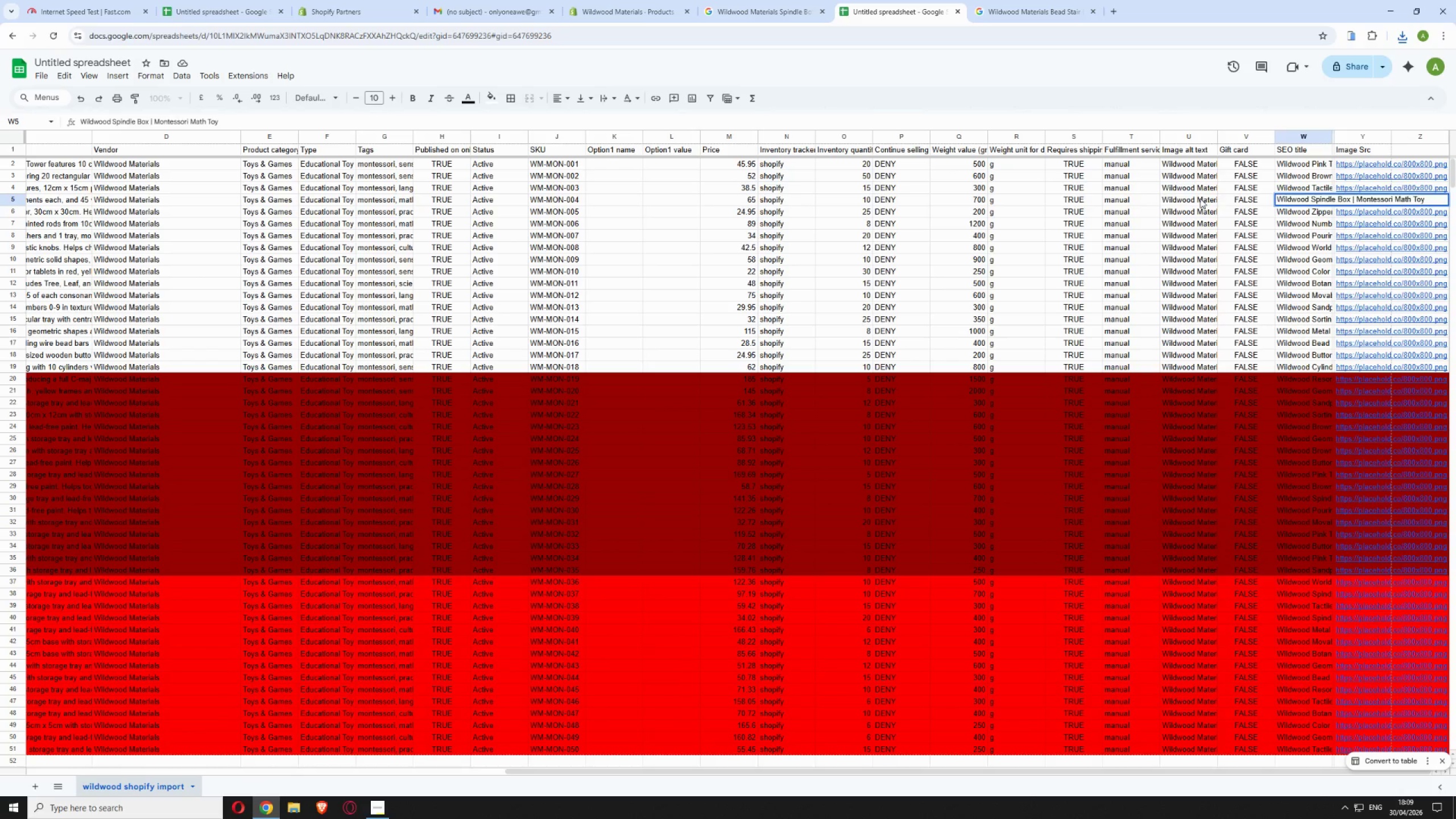 
double_click([1199, 198])
 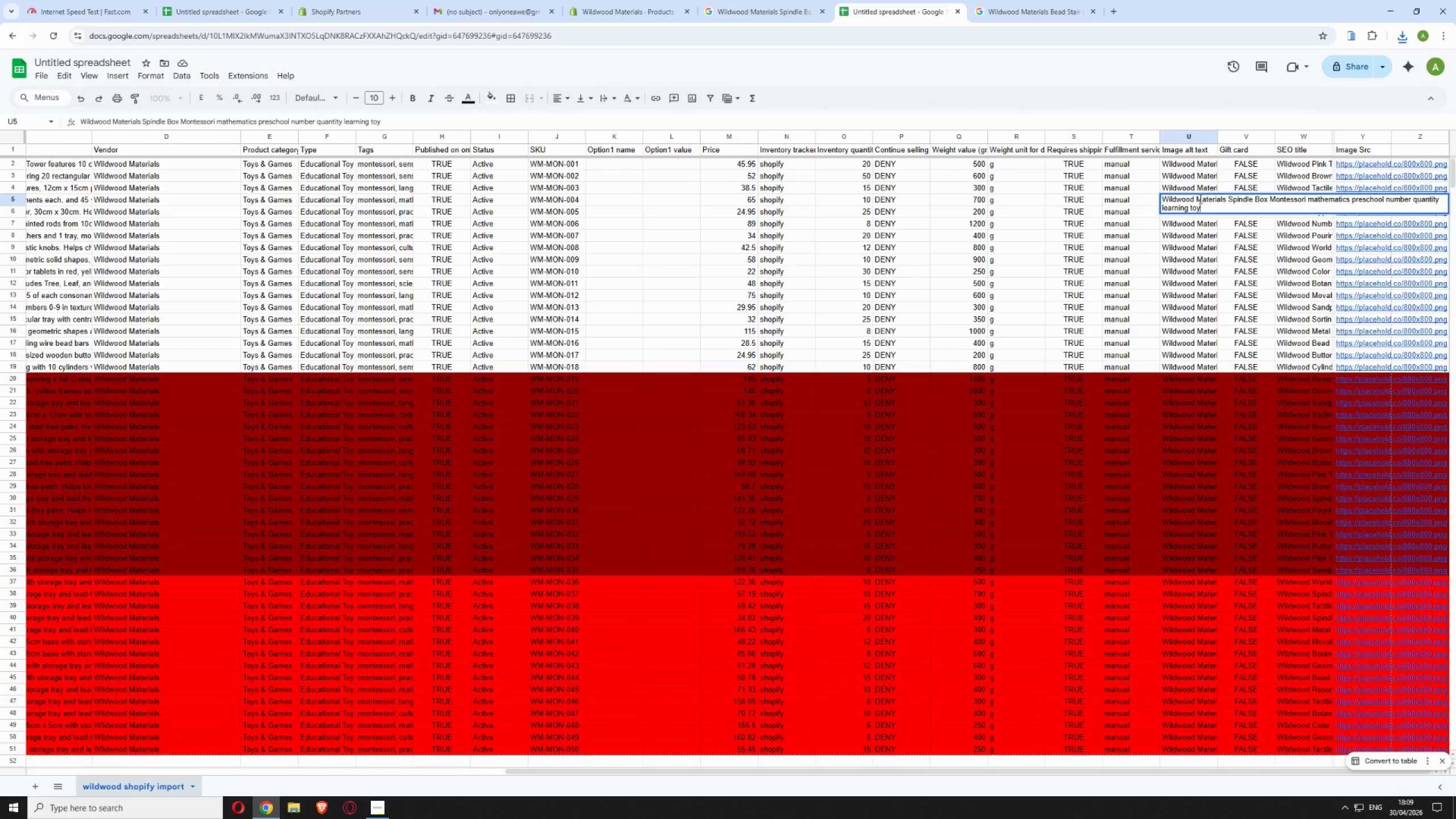 
triple_click([1199, 198])
 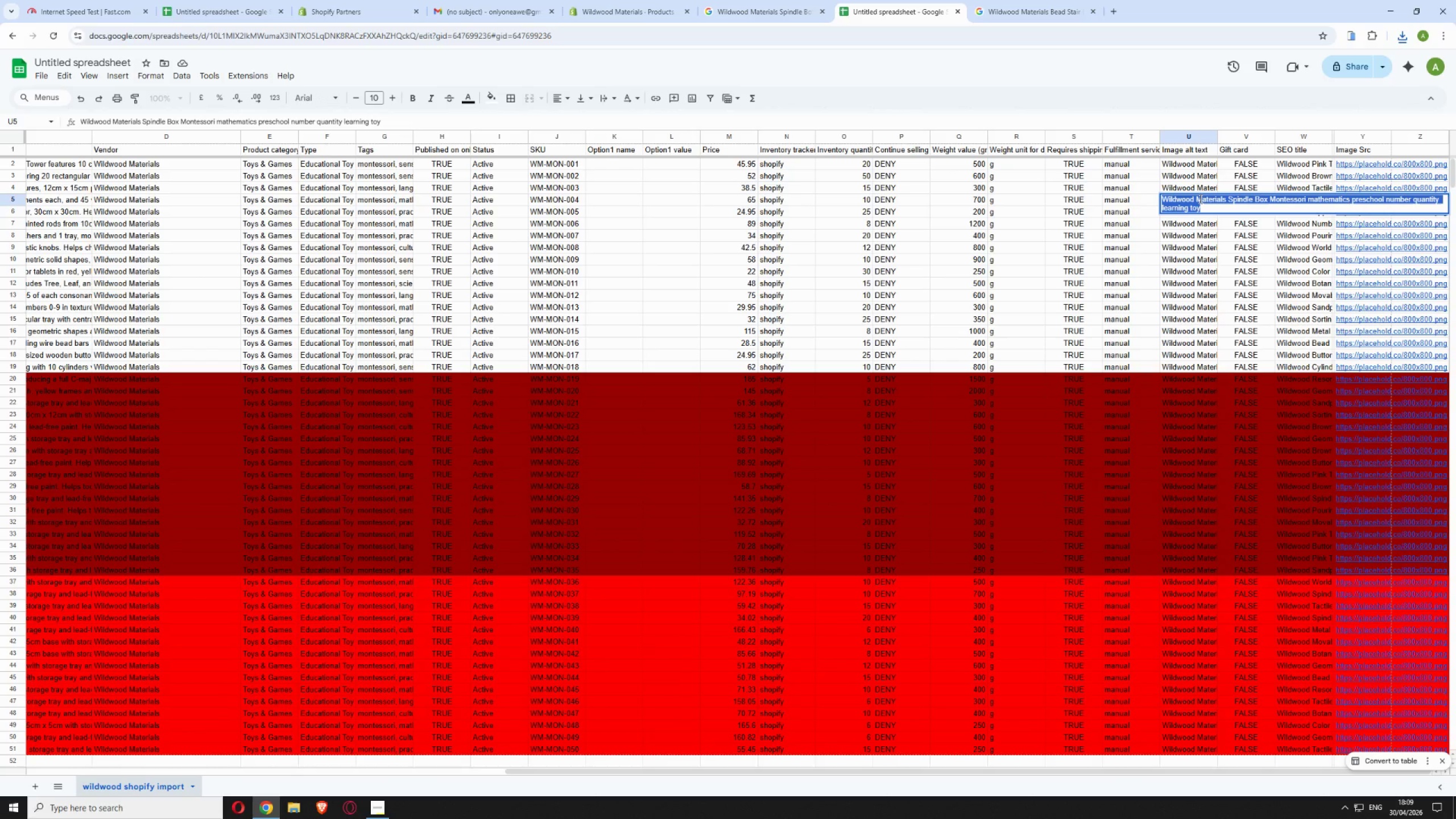 
key(Control+C)
 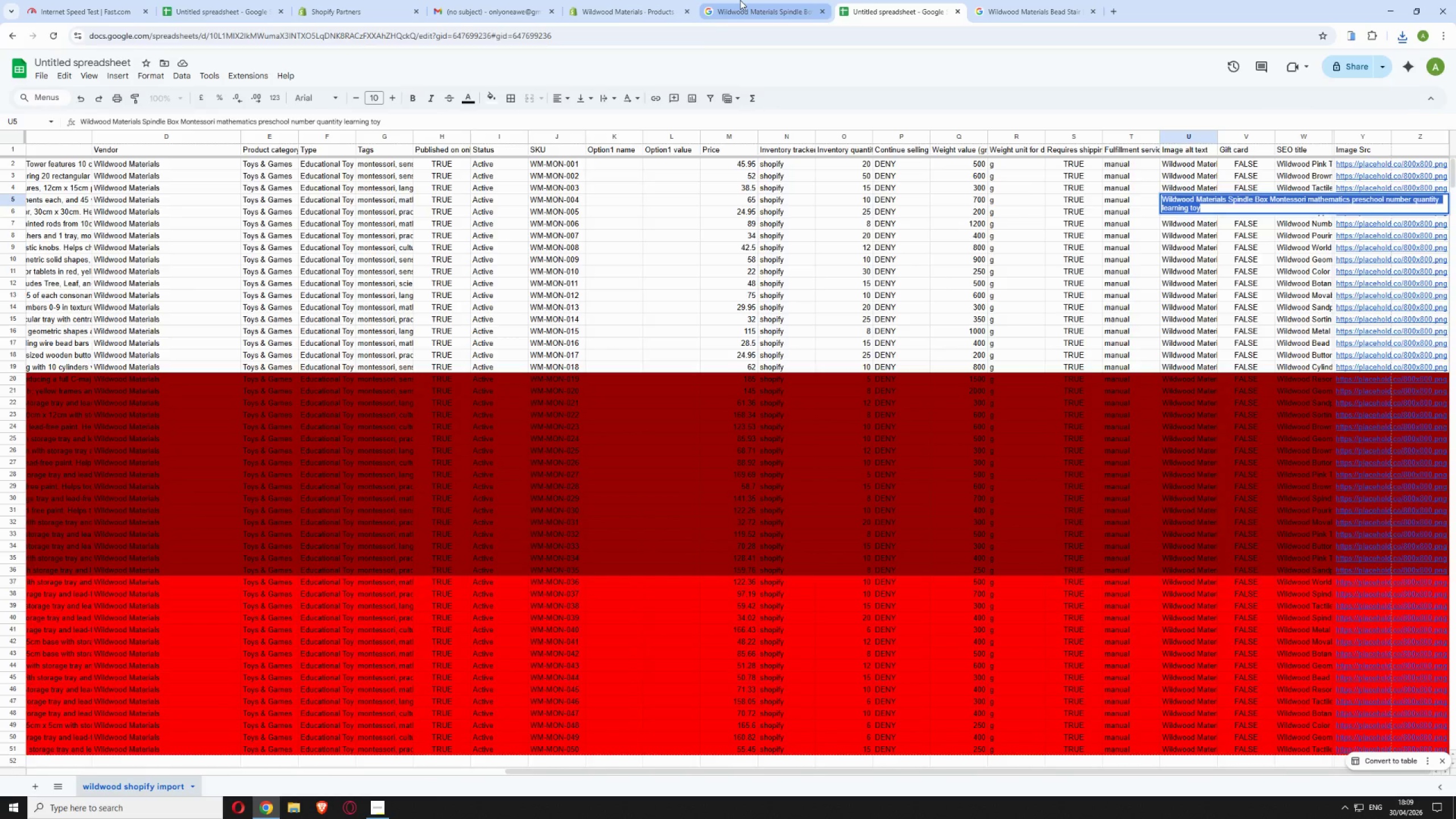 
left_click([740, 0])
 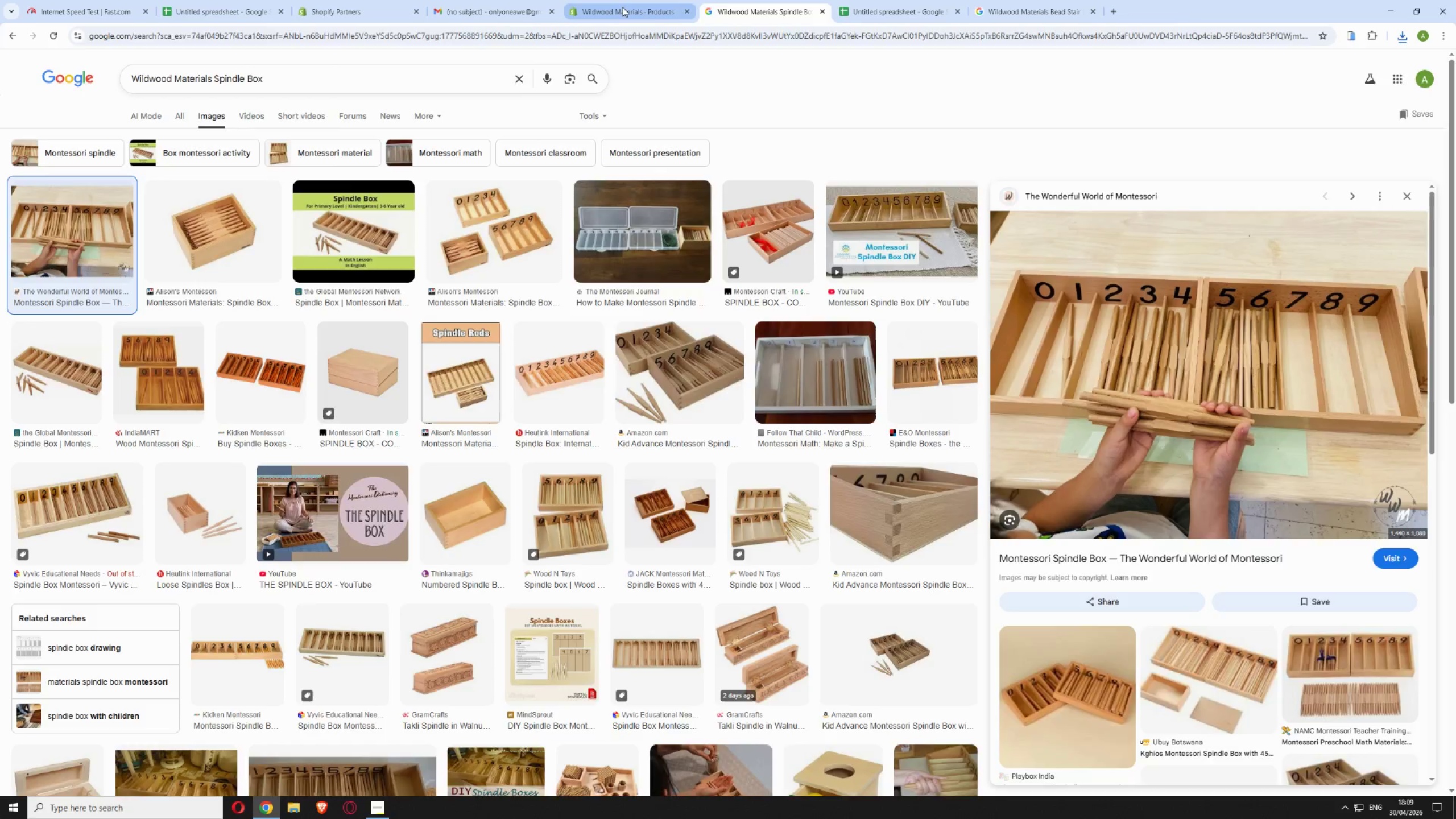 
left_click([622, 7])
 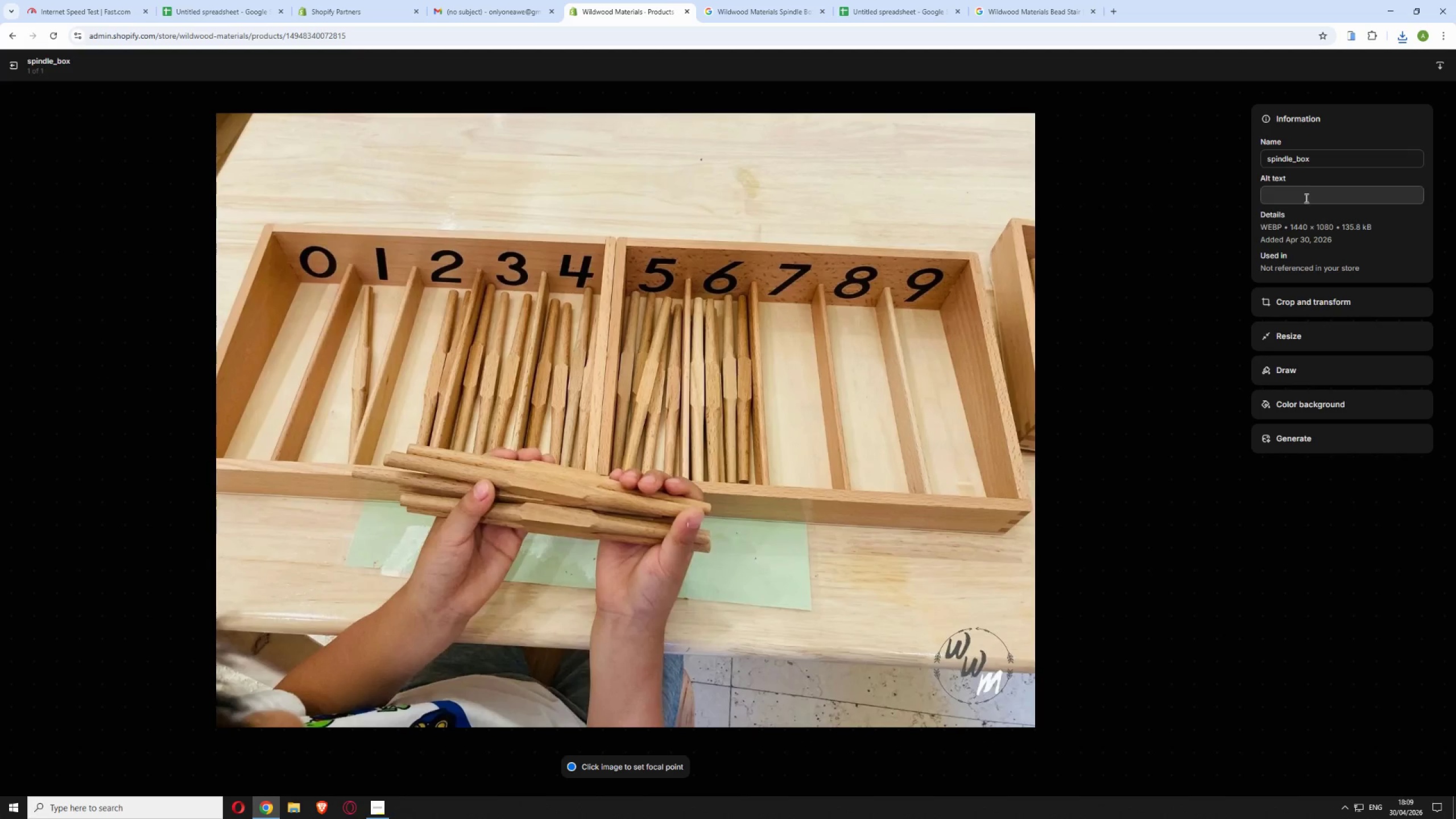 
left_click([1304, 197])
 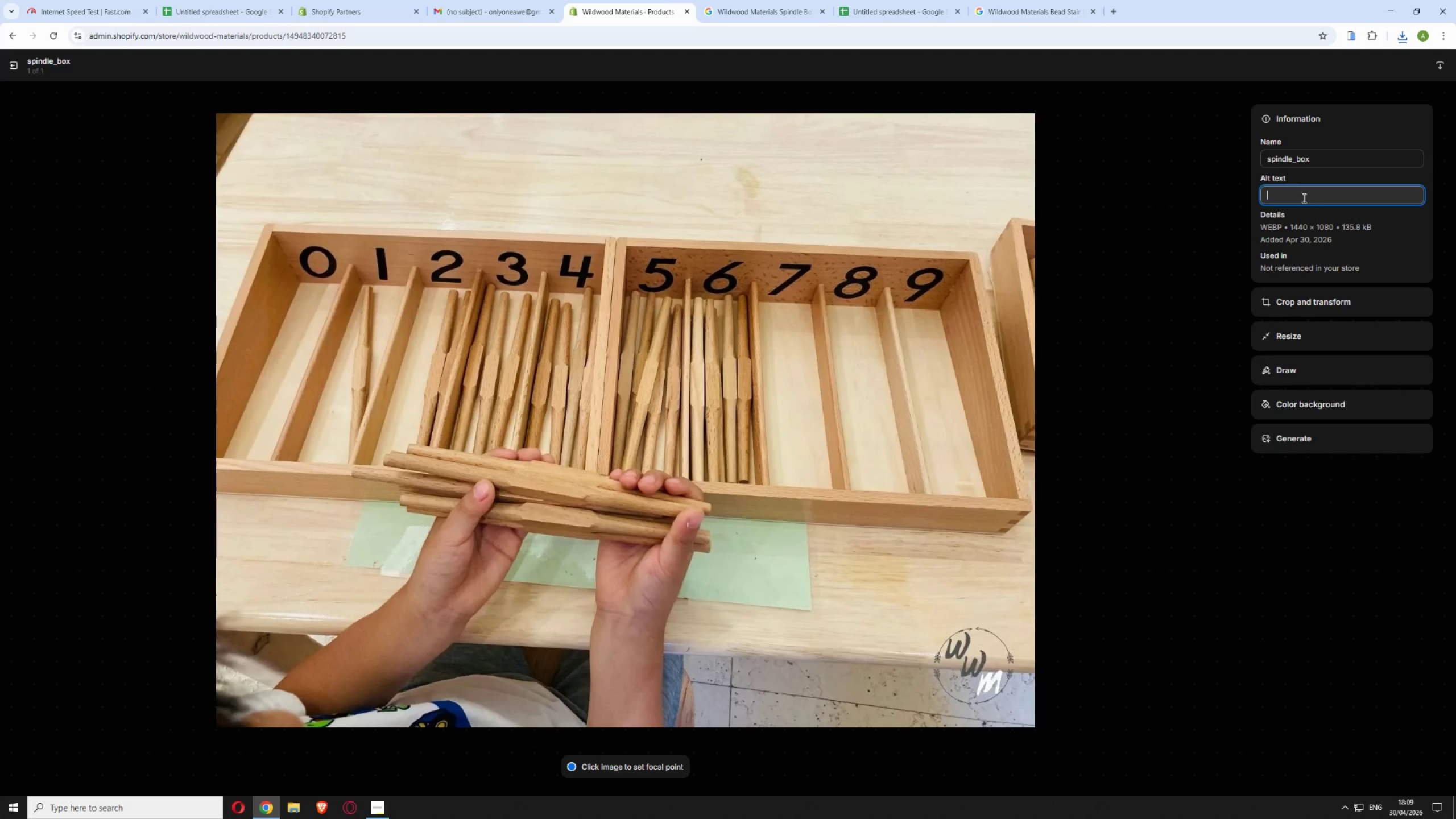 
key(Control+V)
 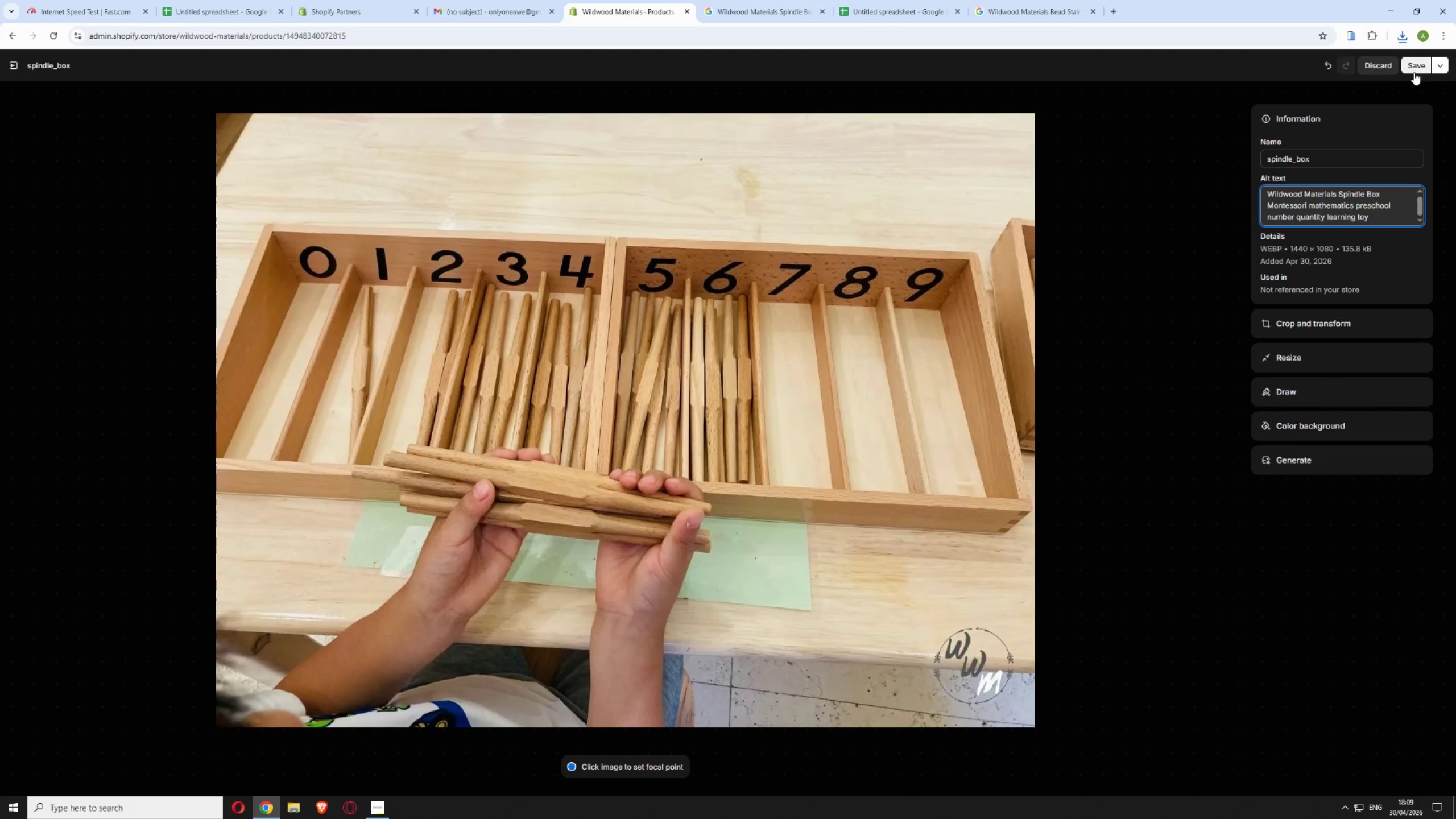 
left_click([1417, 64])
 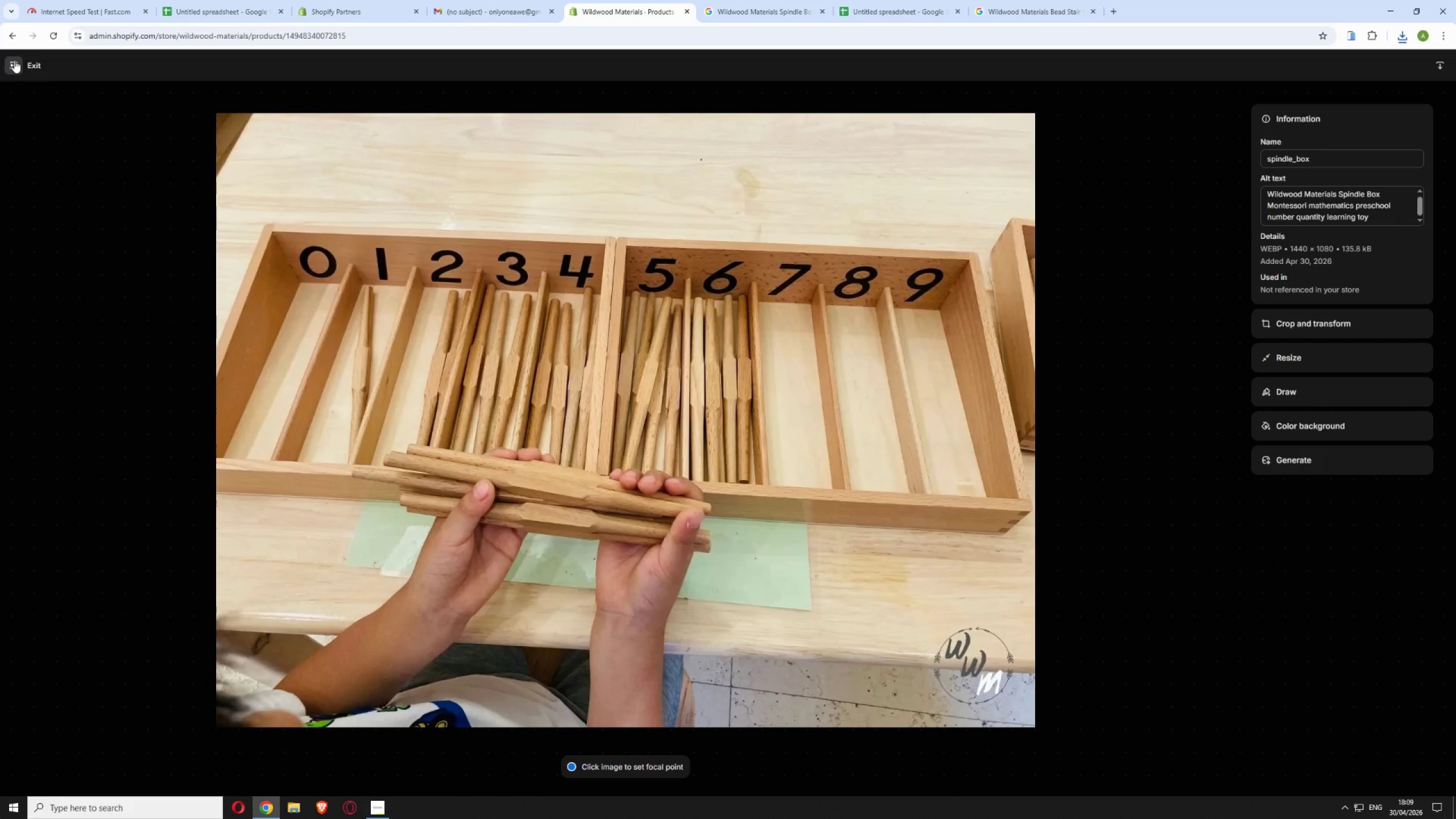 
left_click([14, 60])
 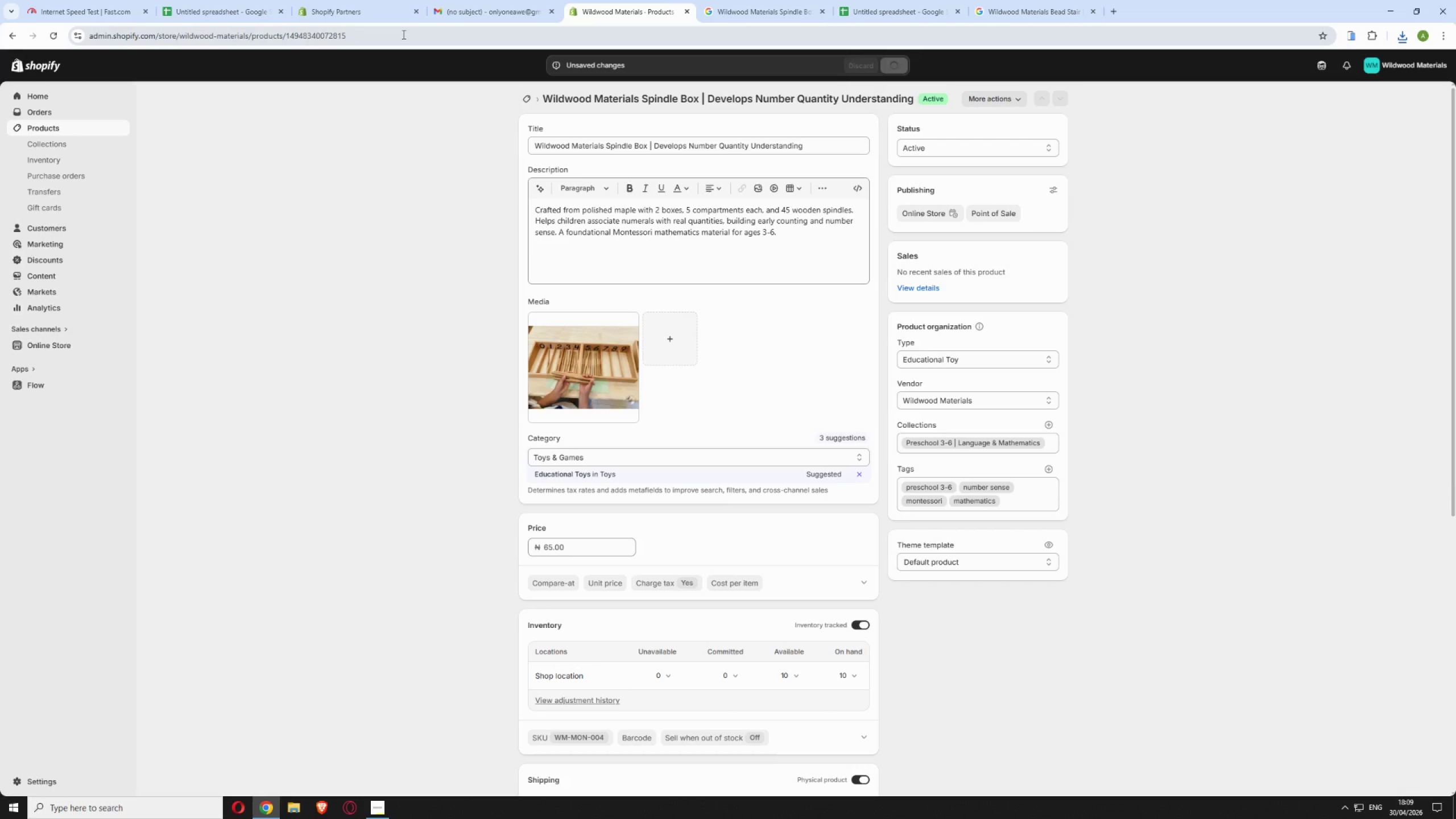 
wait(6.73)
 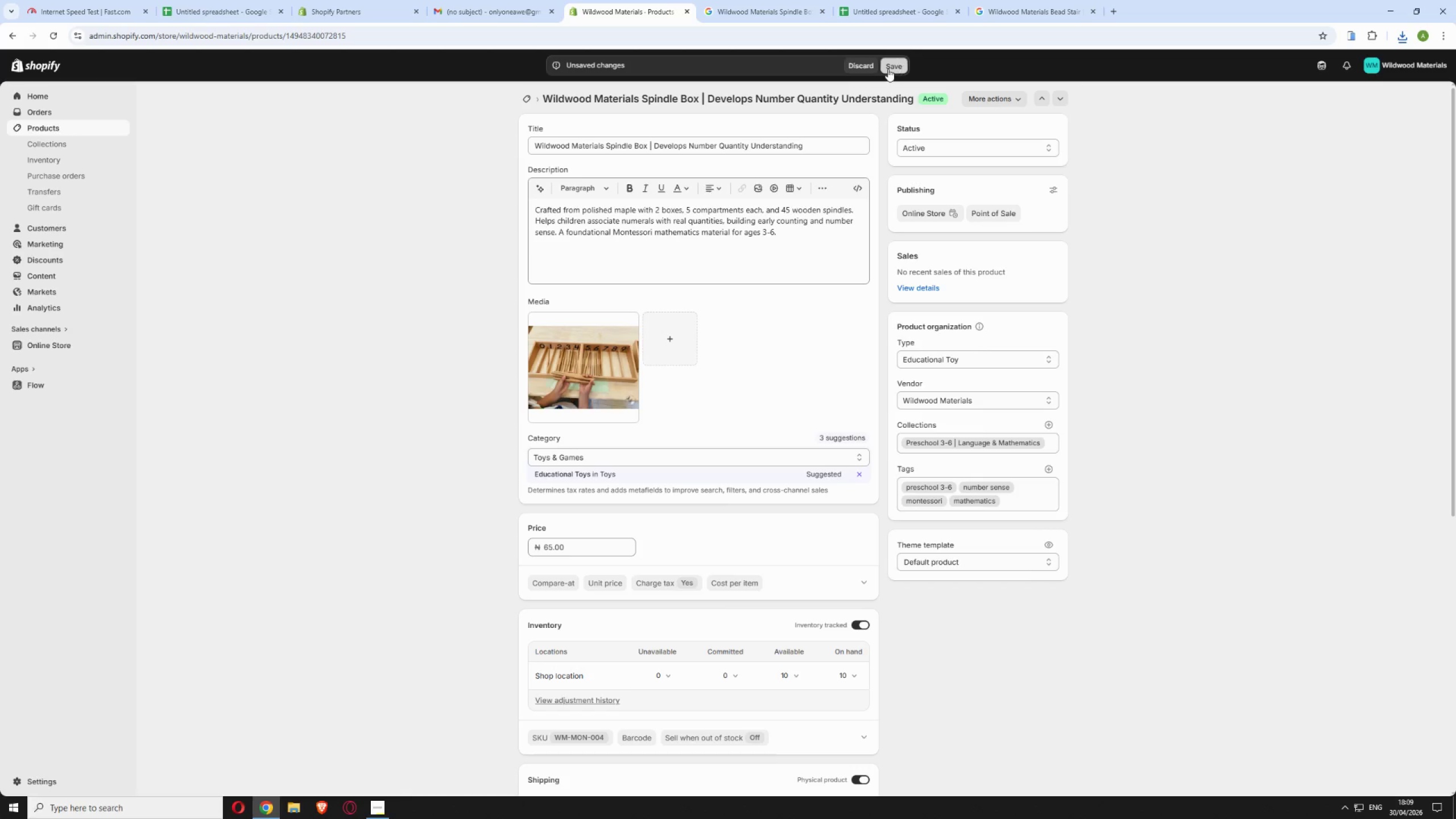 
left_click_drag(start_coordinate=[402, 33], to_coordinate=[307, 44])
 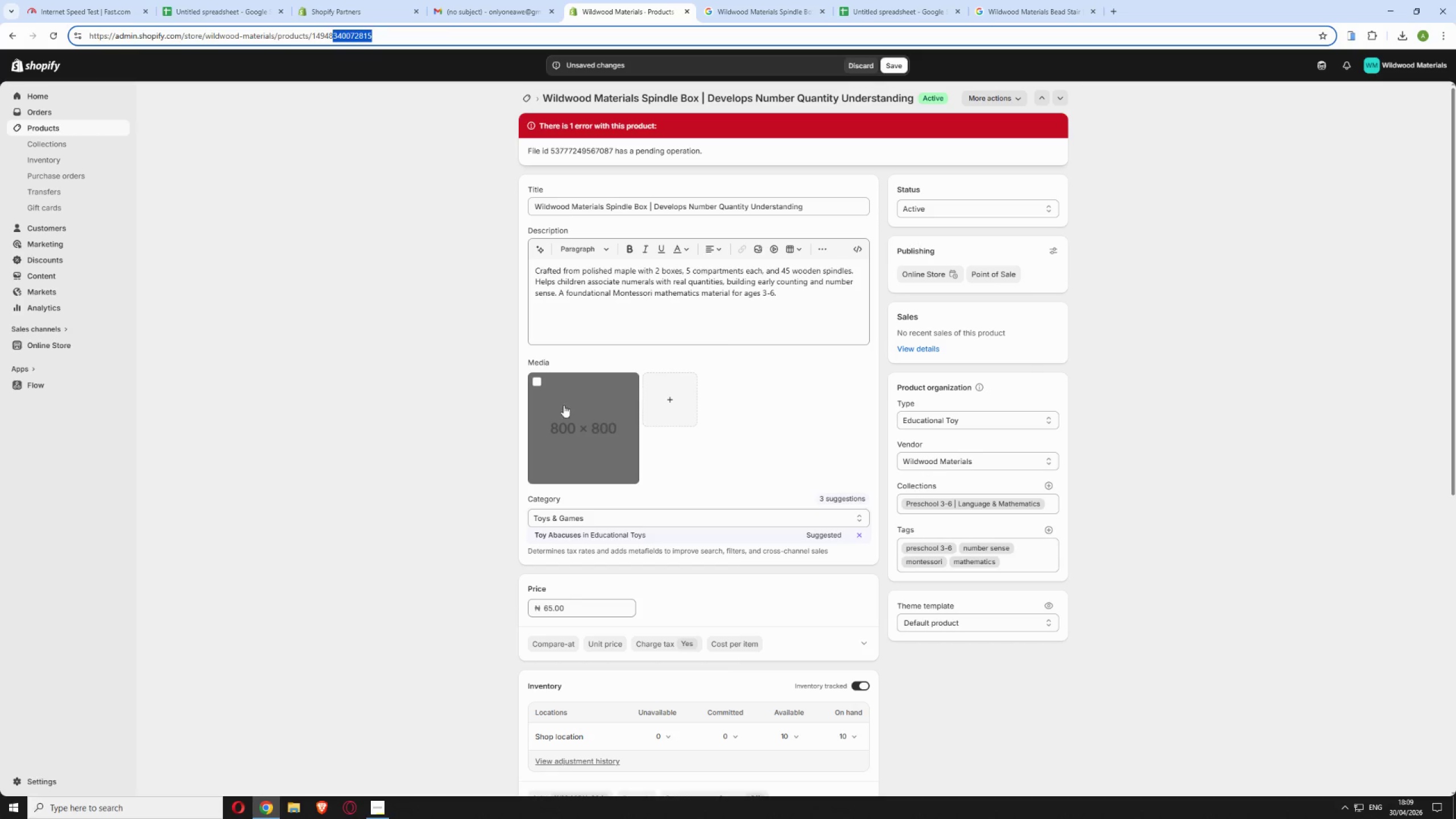 
left_click([540, 383])
 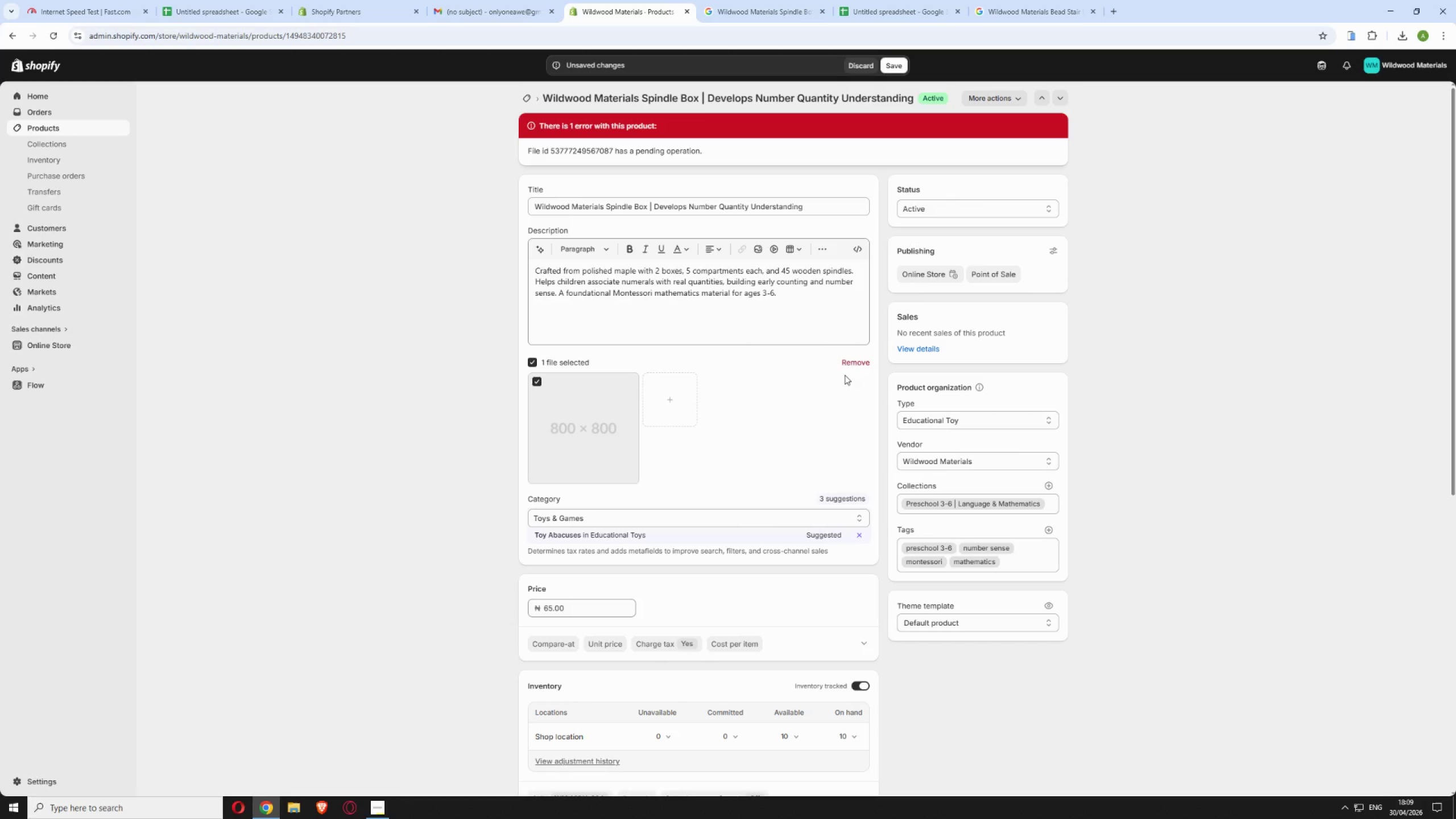 
left_click([858, 361])
 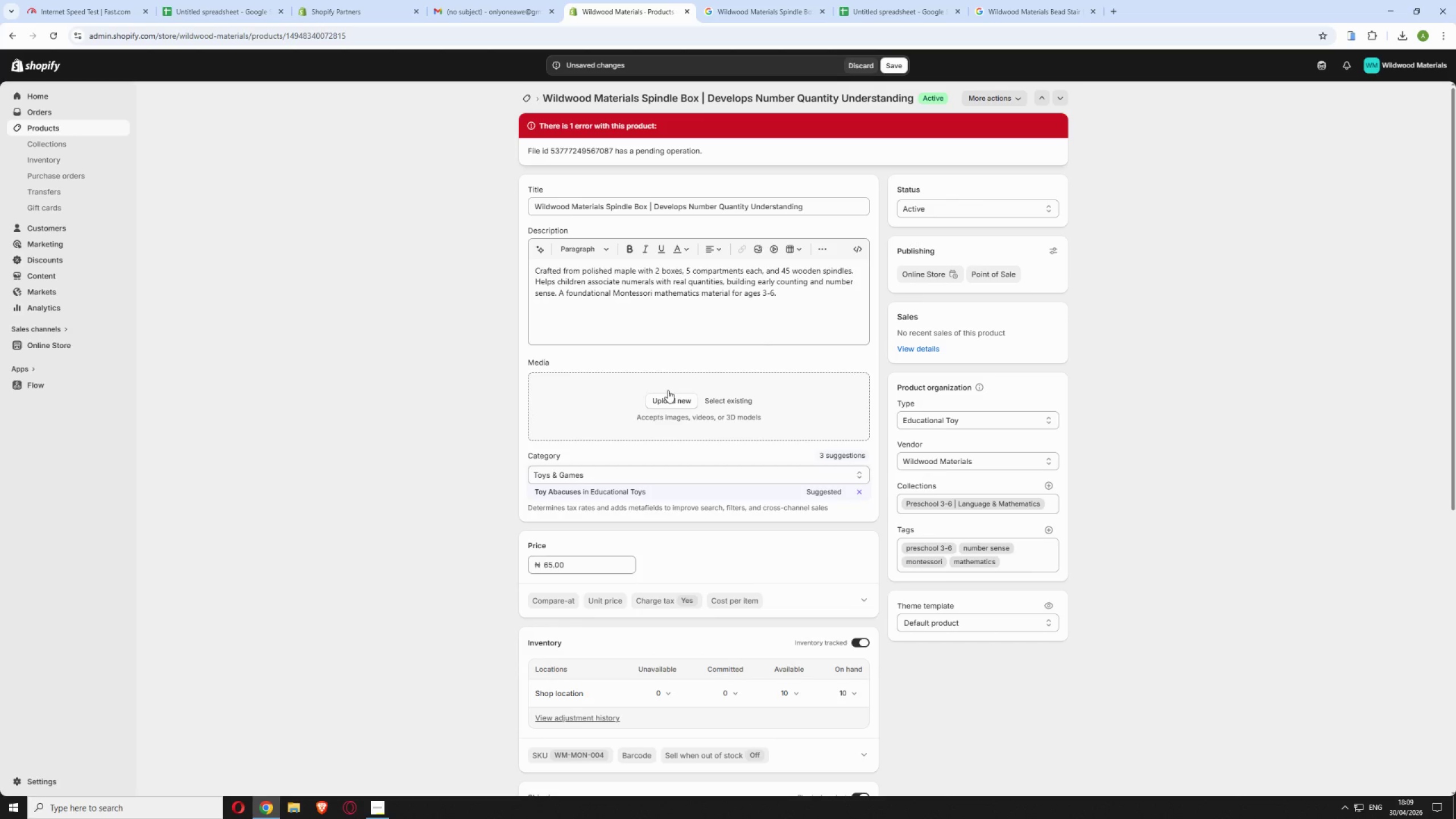 
left_click([669, 395])
 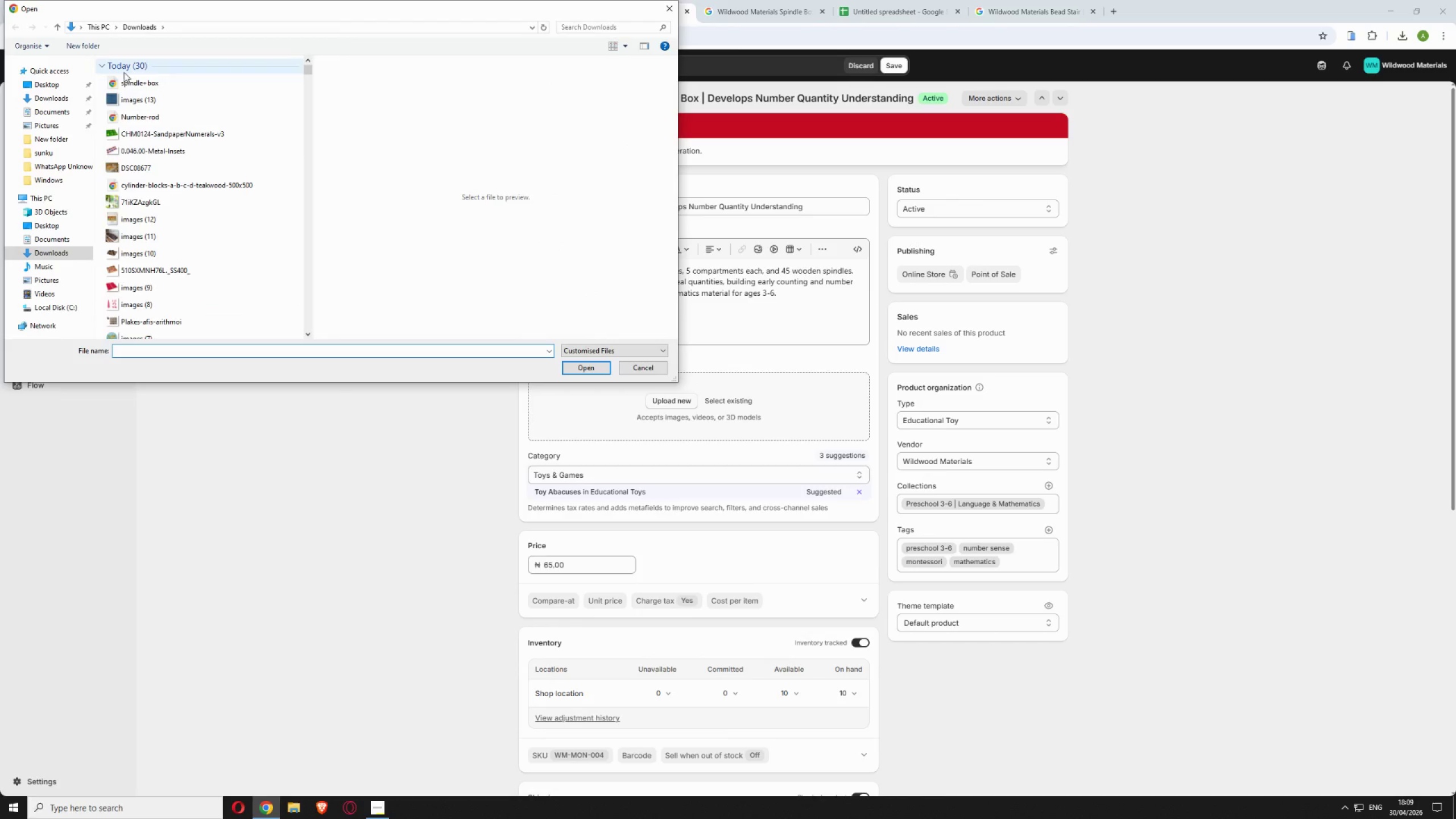 
left_click([140, 85])
 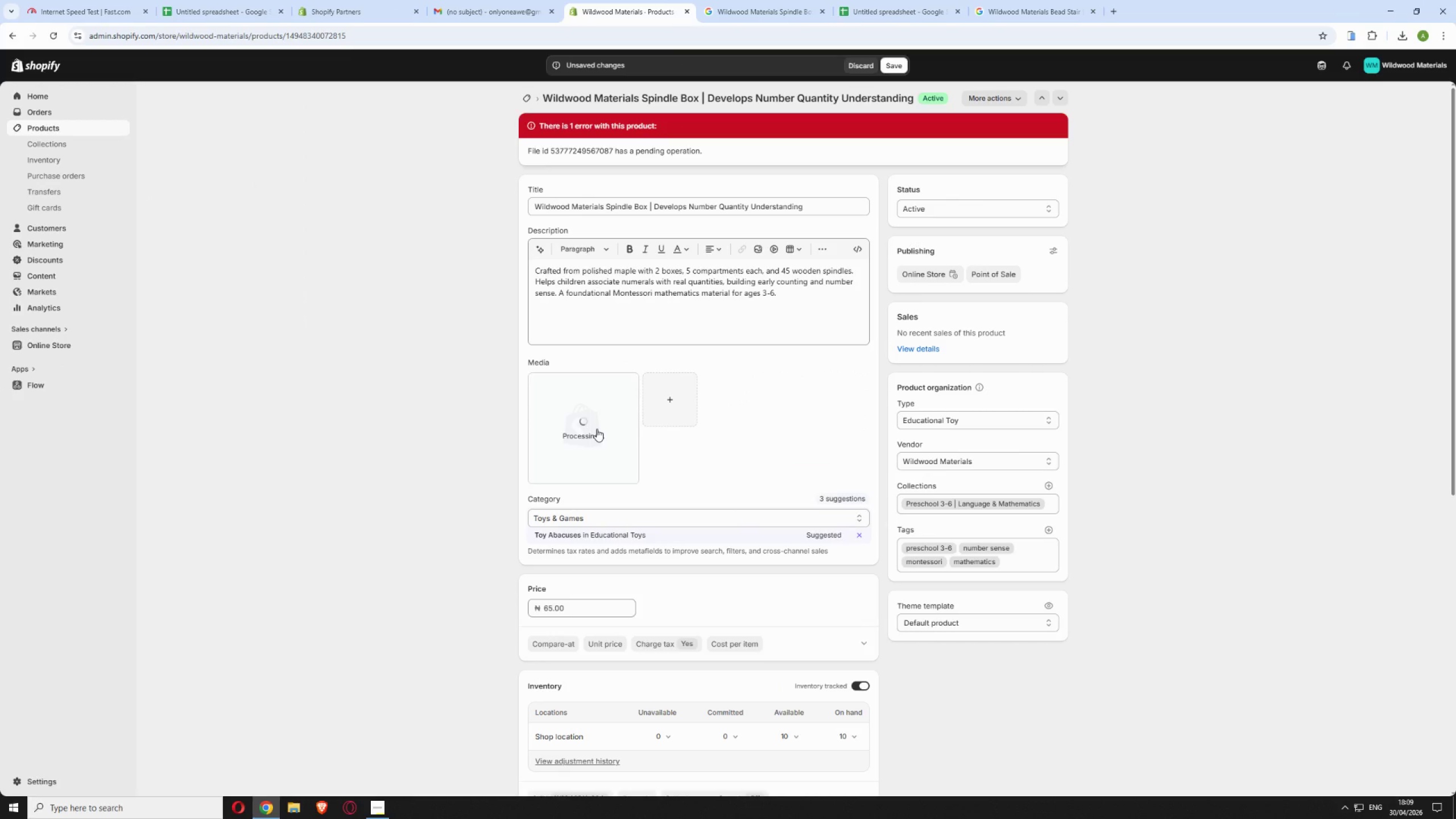 
wait(10.66)
 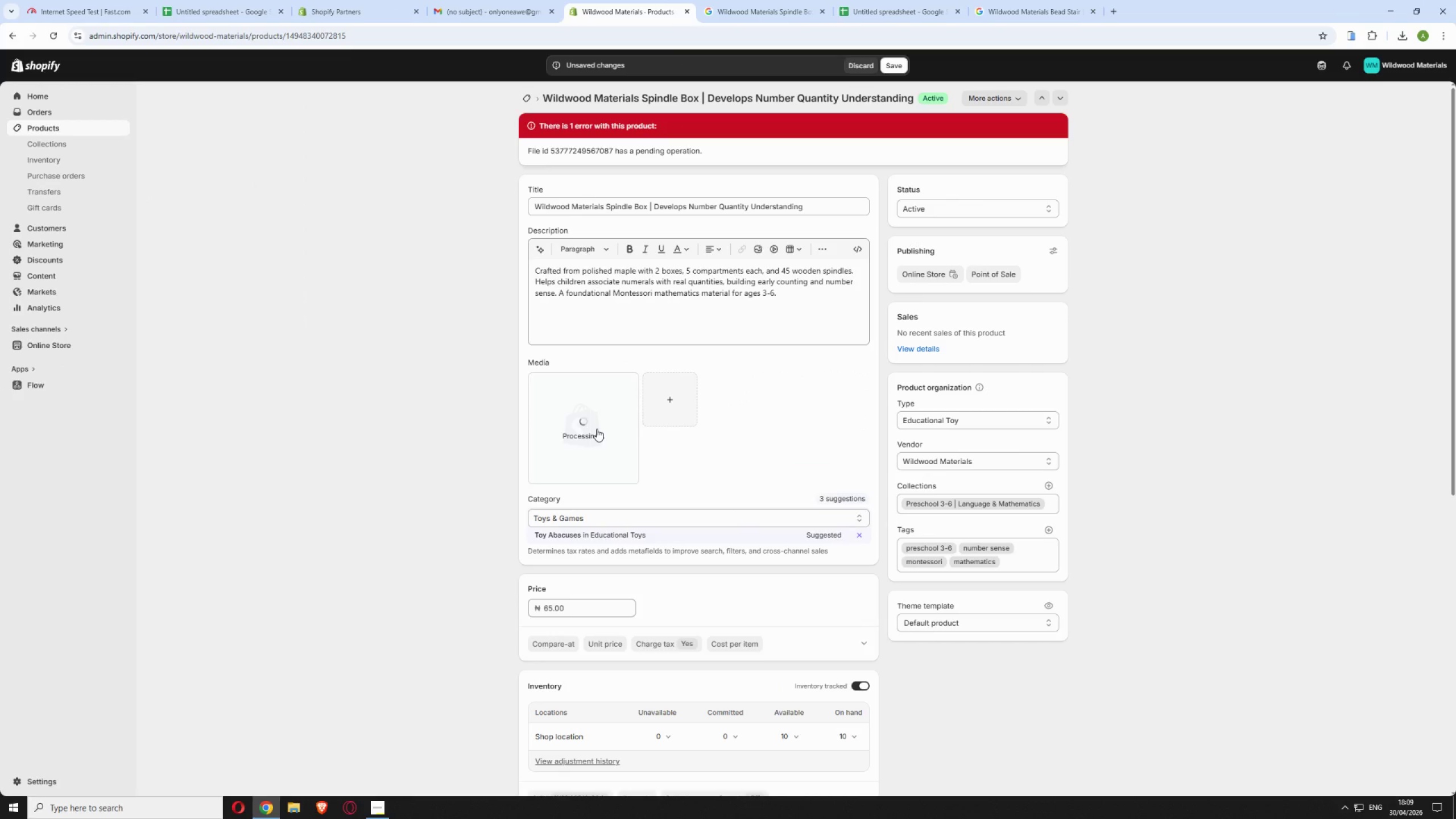 
left_click([1337, 191])
 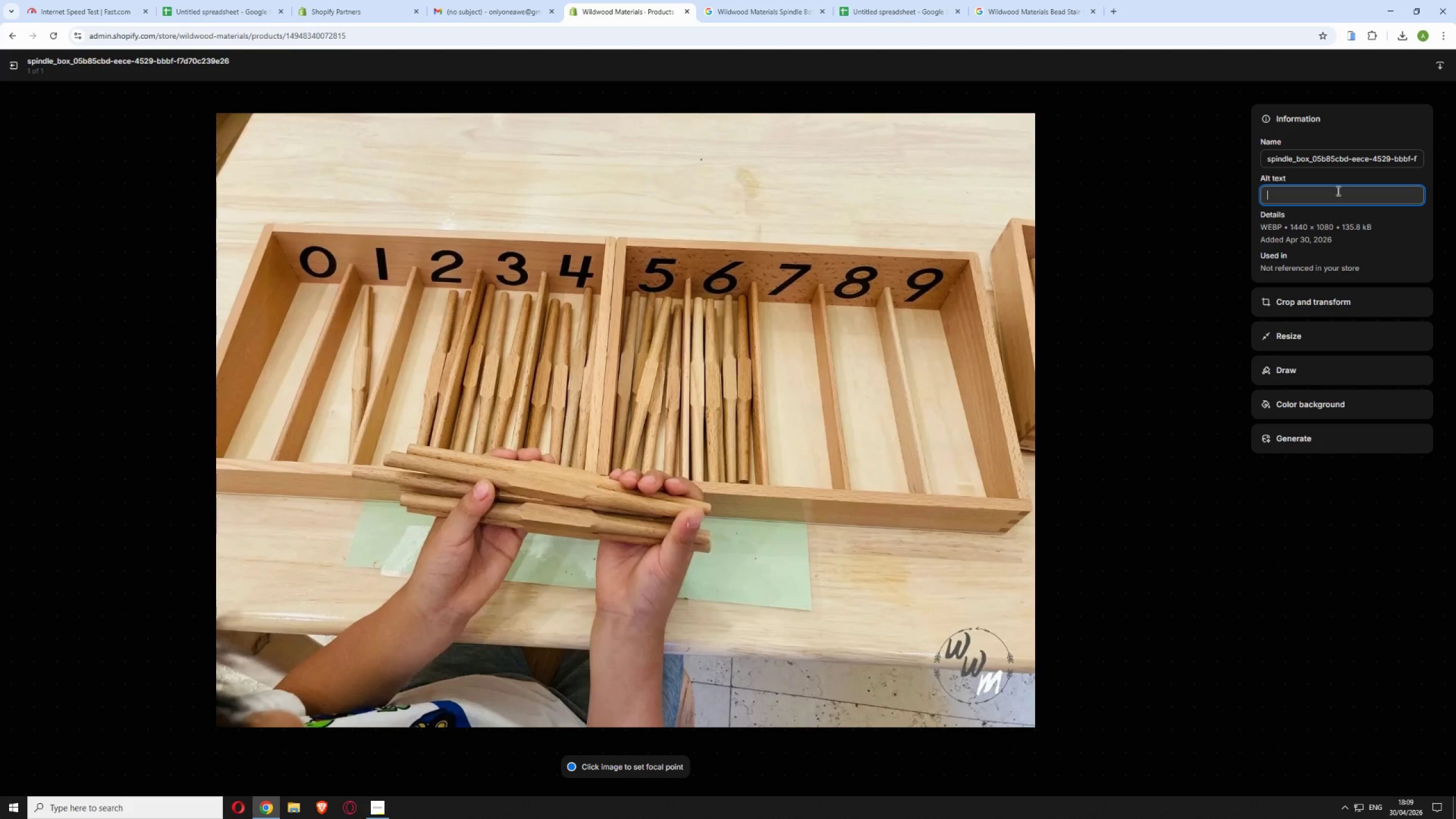 
key(Control+V)
 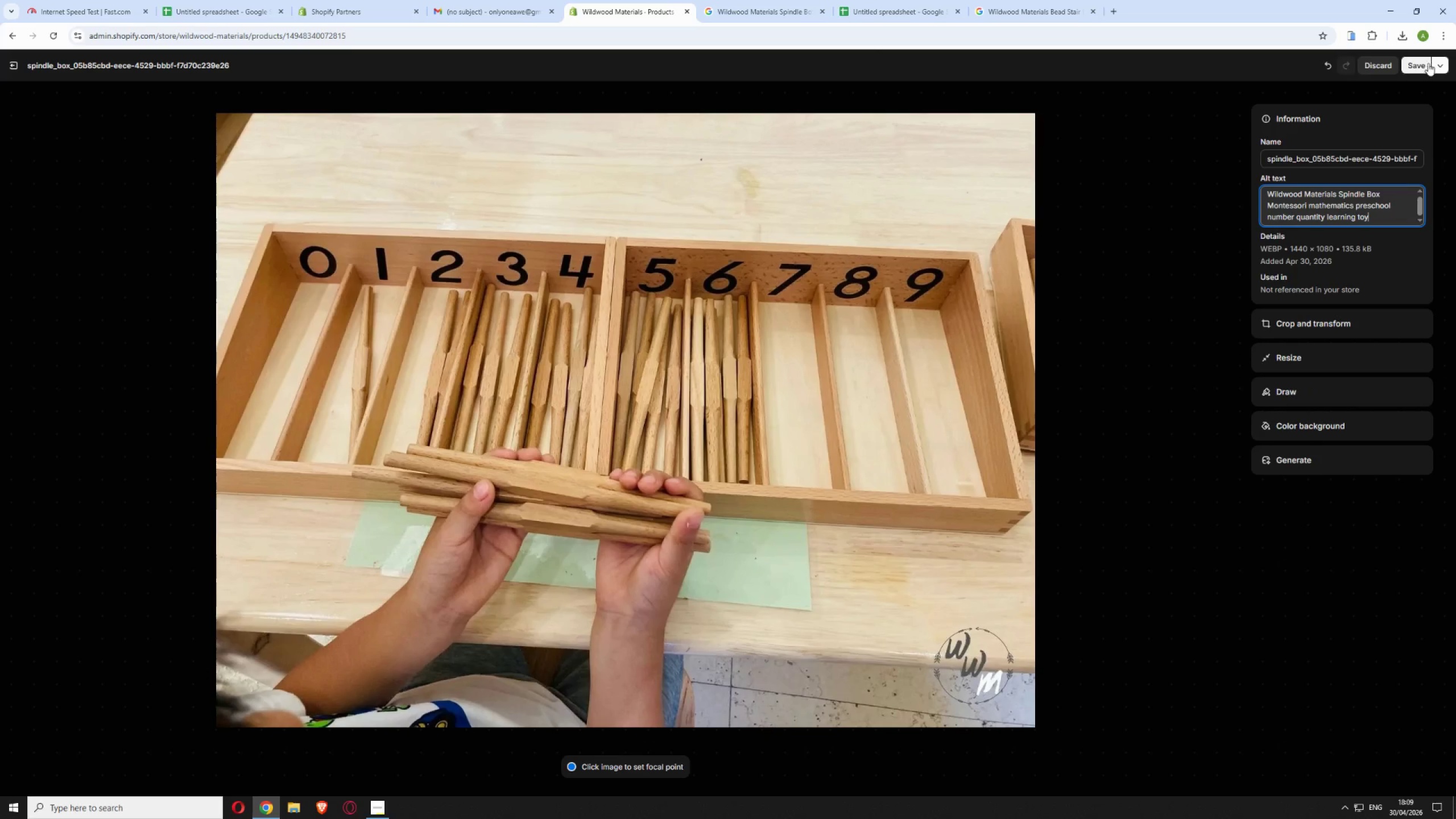 
left_click([1414, 71])
 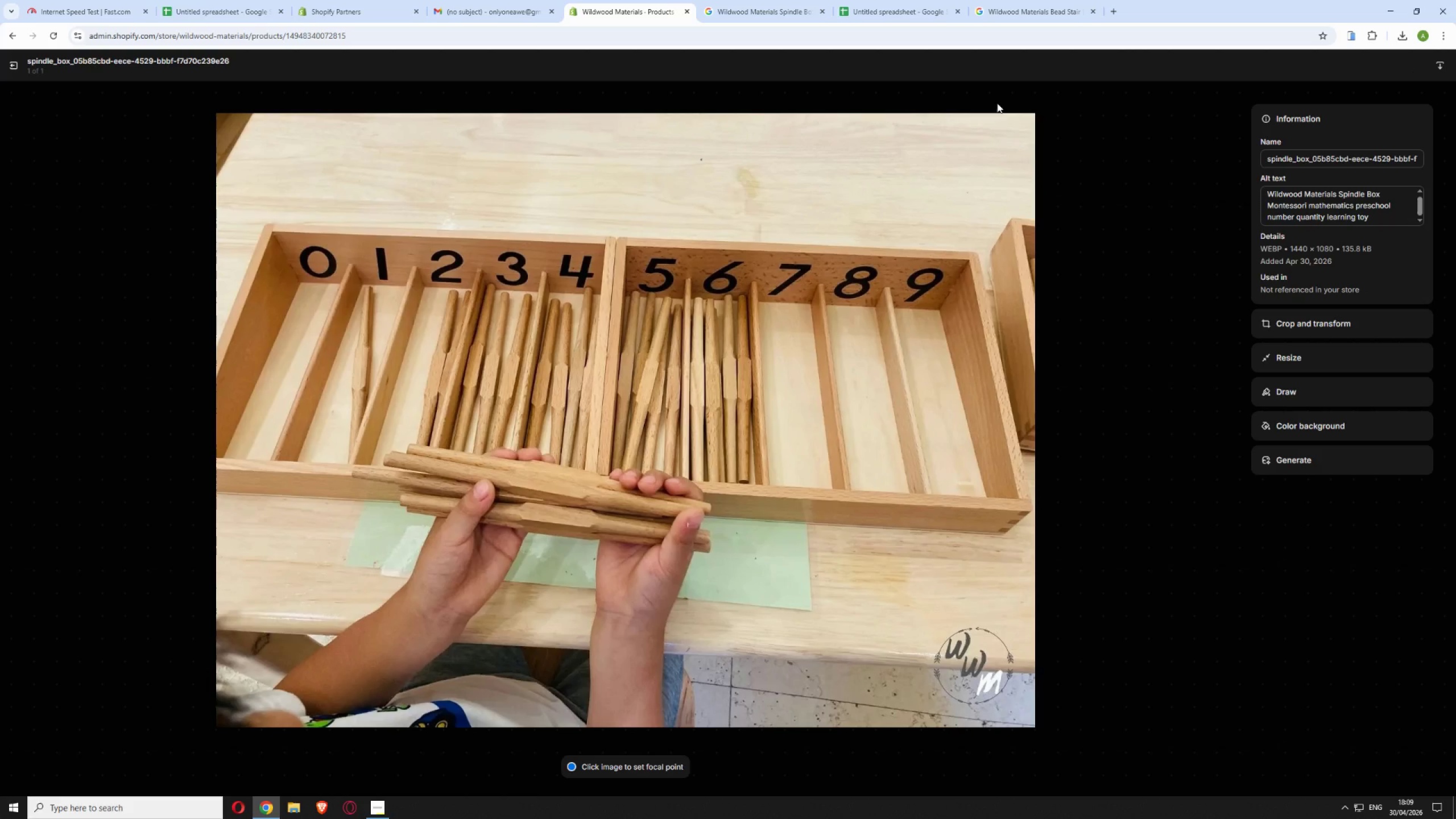 
left_click_drag(start_coordinate=[367, 35], to_coordinate=[285, 33])
 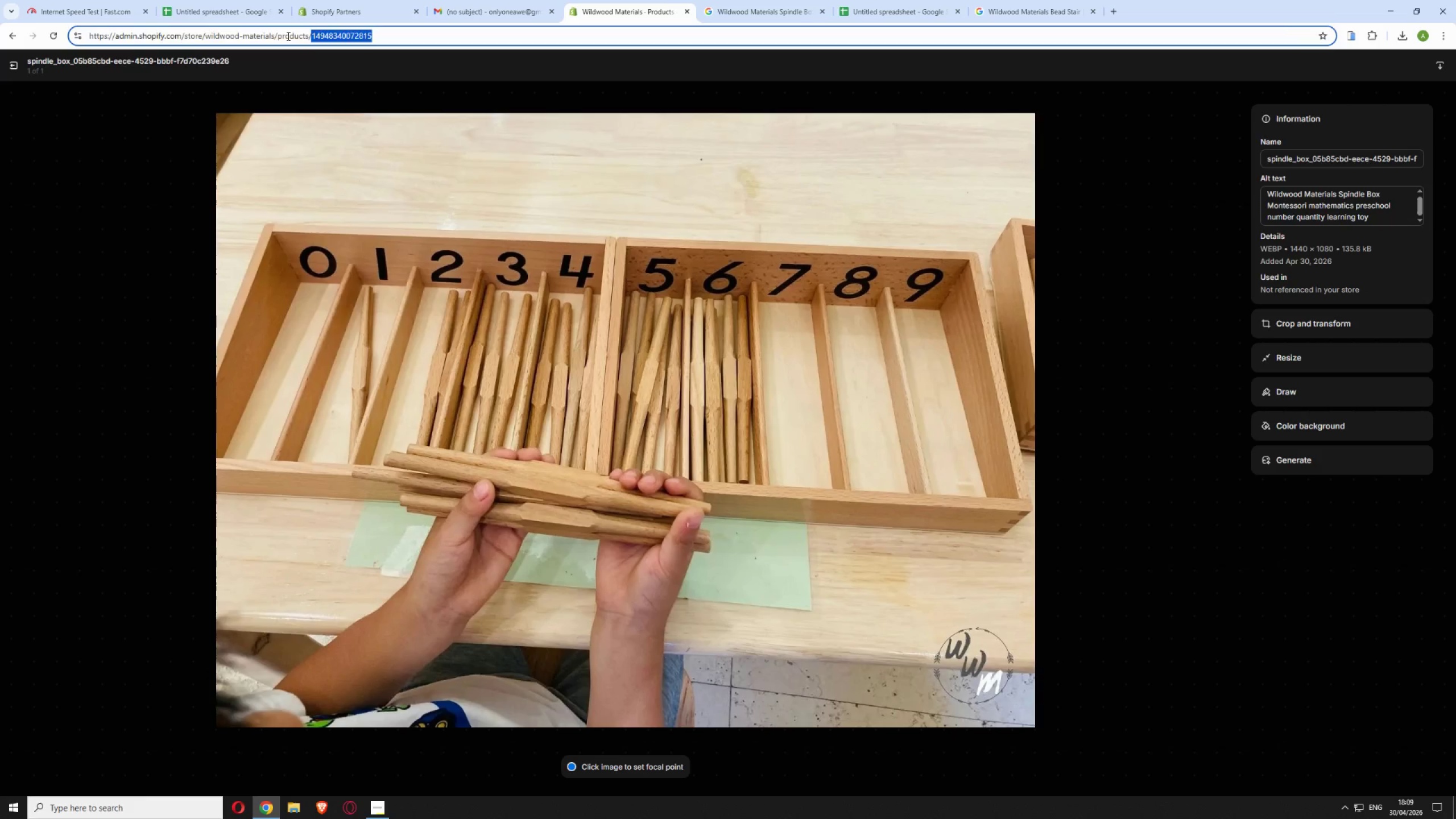 
key(Backspace)
 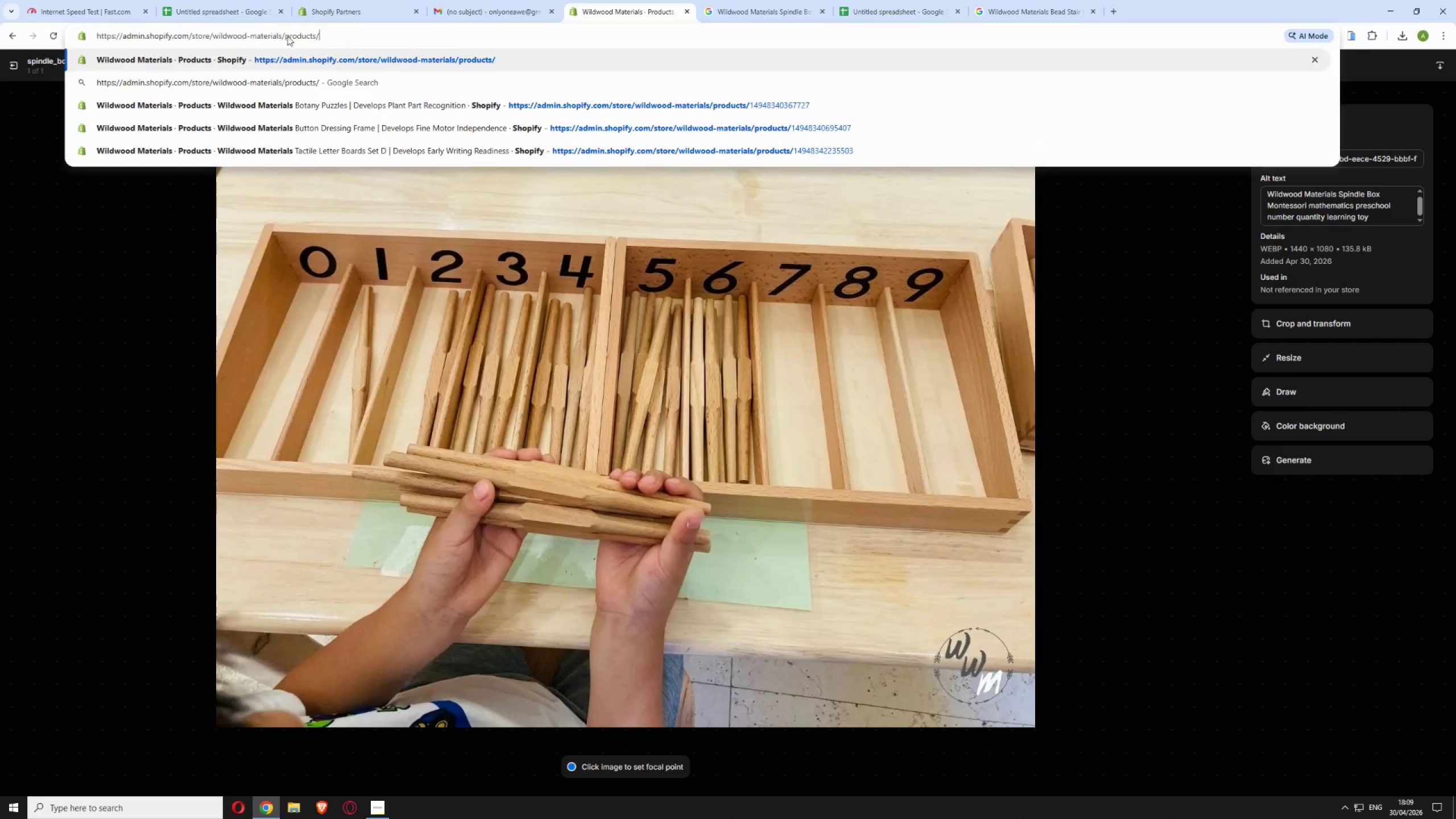 
key(Enter)
 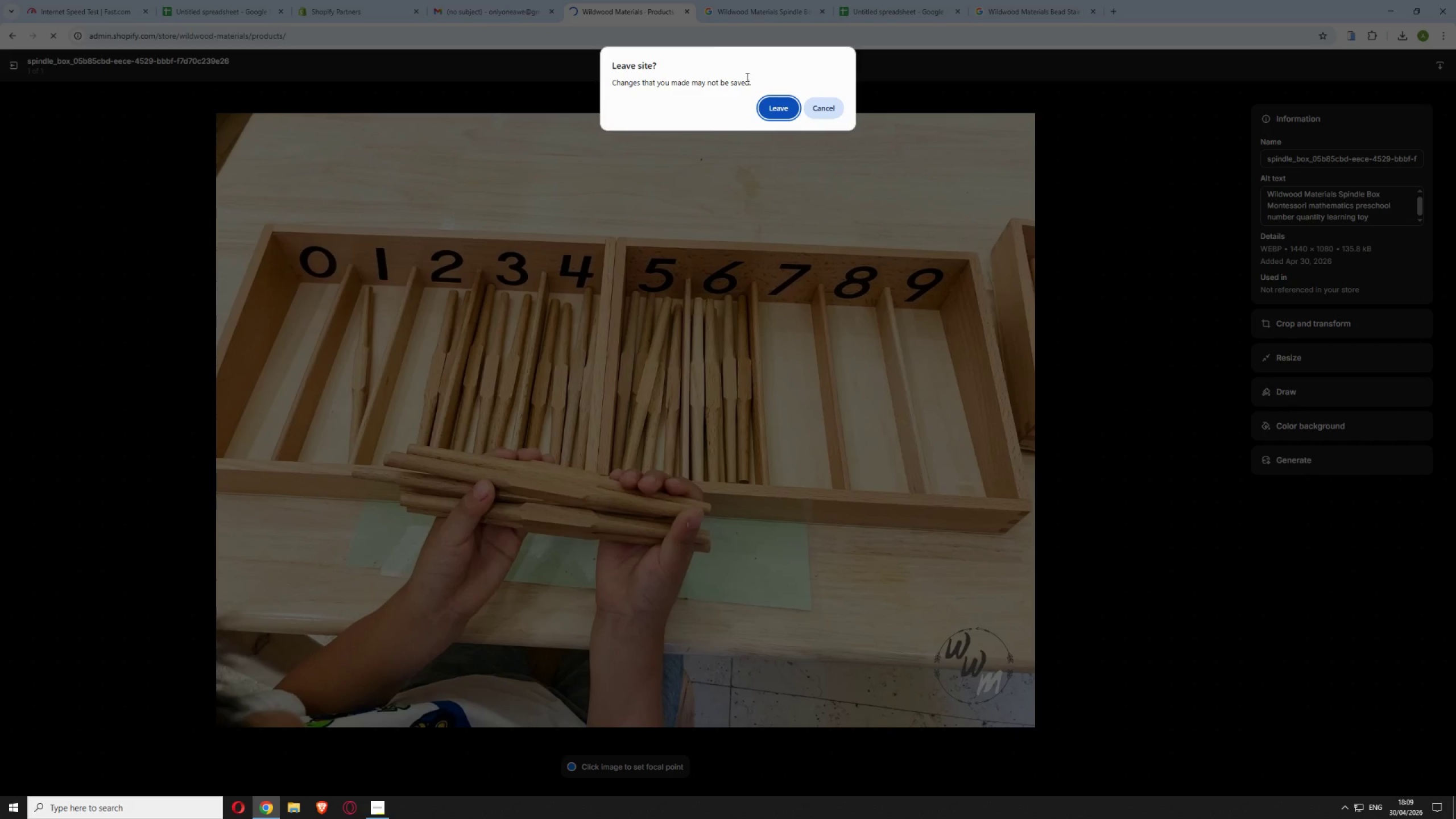 
left_click([828, 110])
 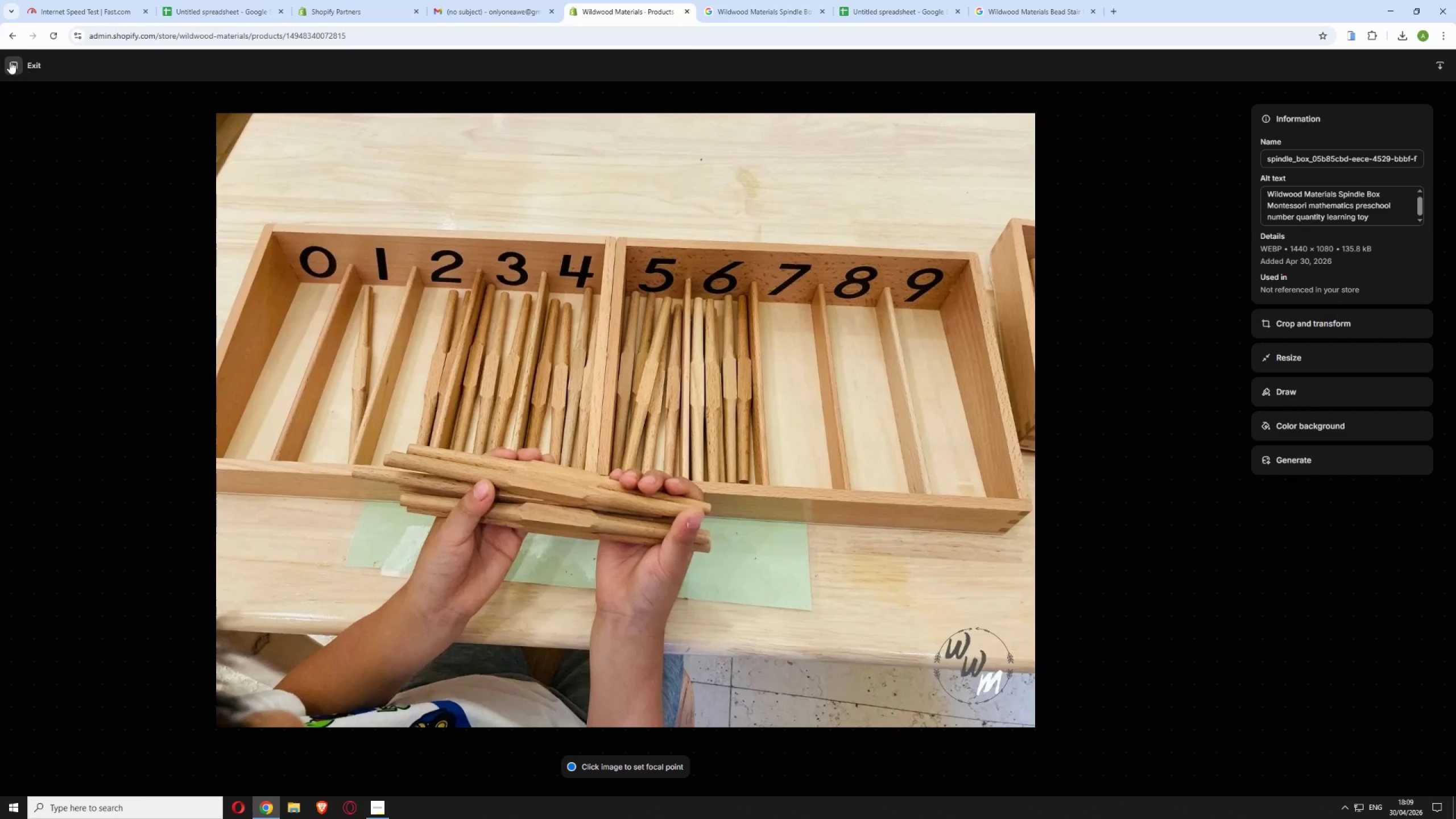 
left_click([10, 61])
 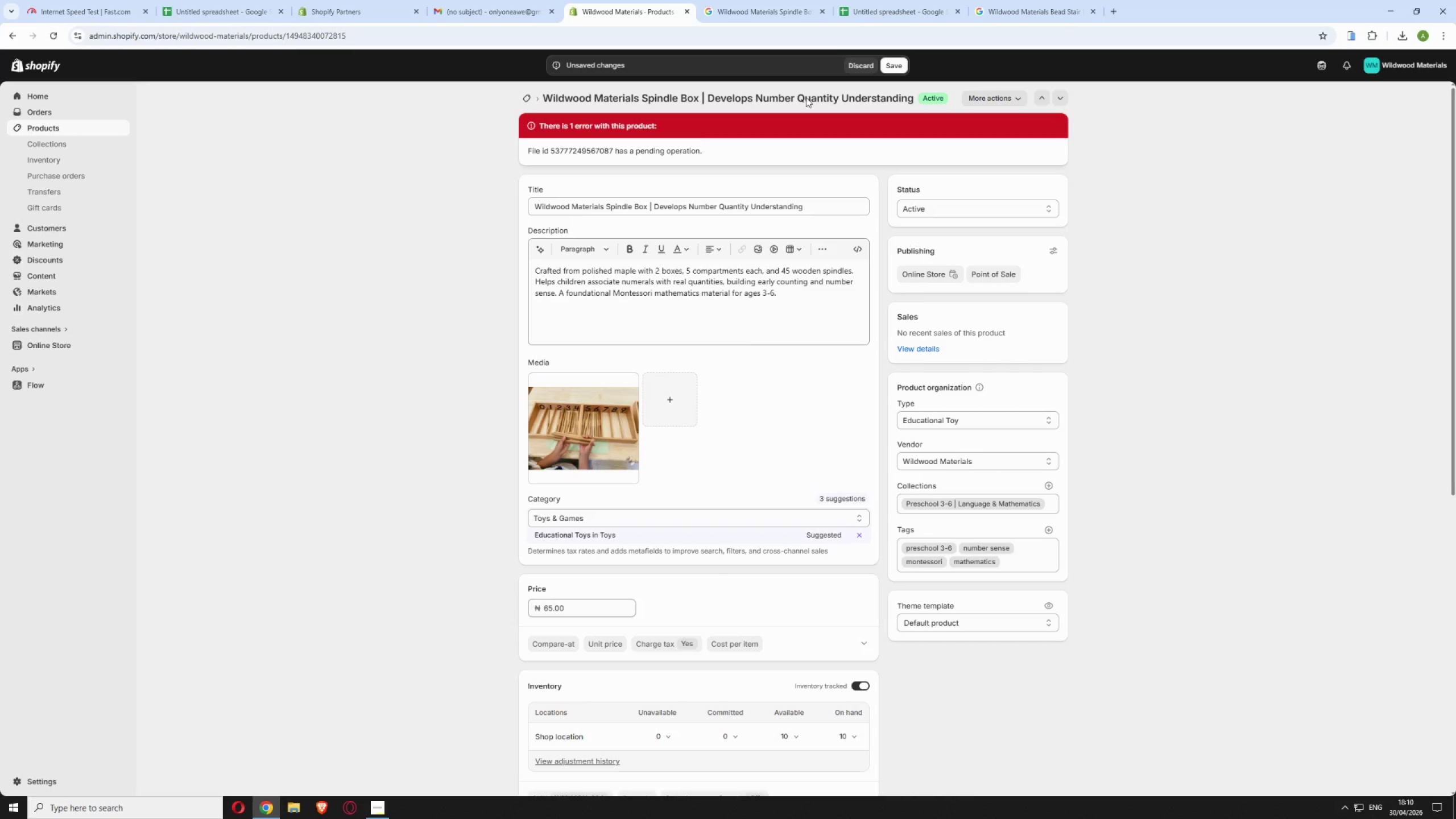 
left_click([891, 67])
 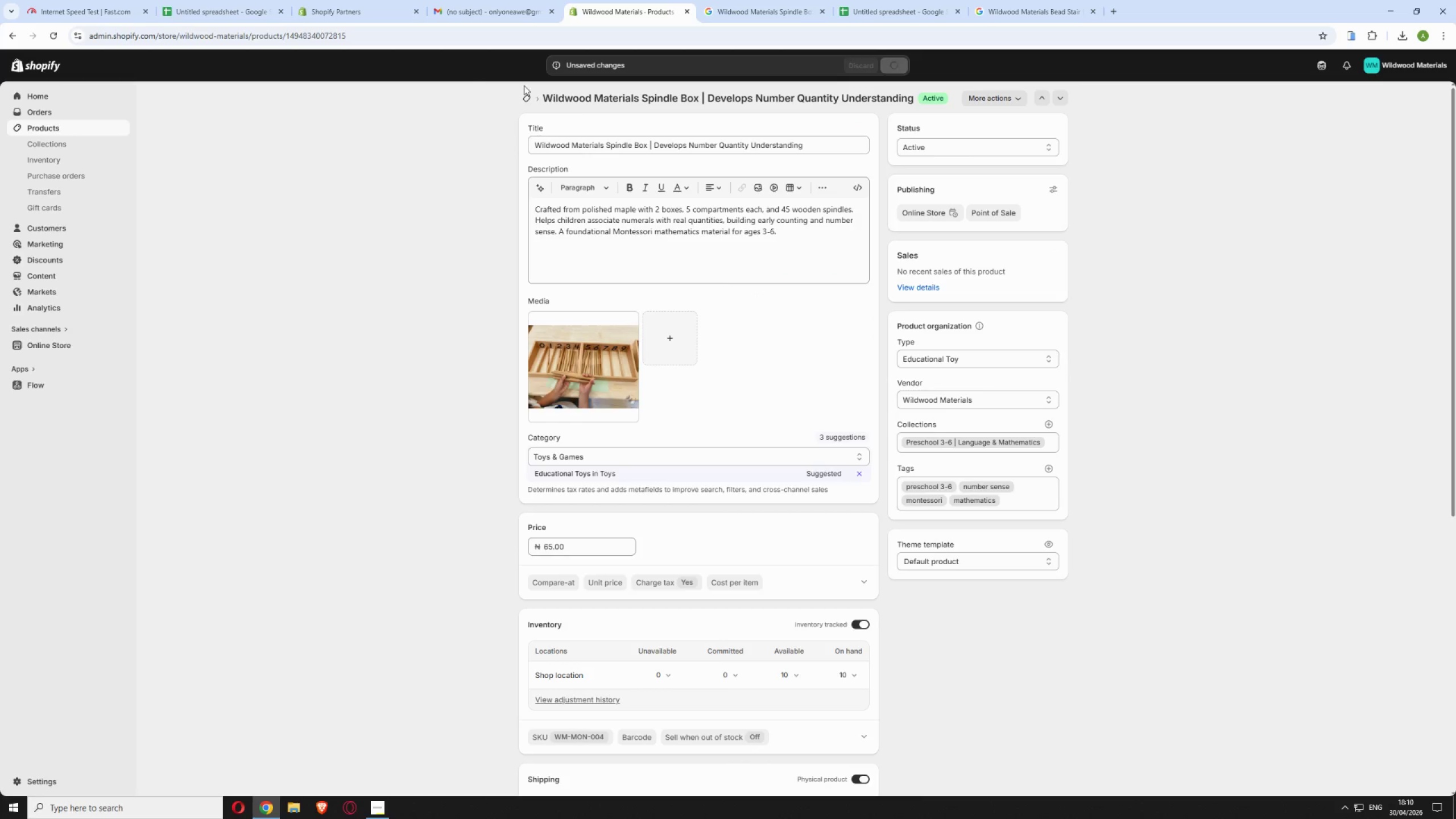 
left_click_drag(start_coordinate=[408, 36], to_coordinate=[287, 36])
 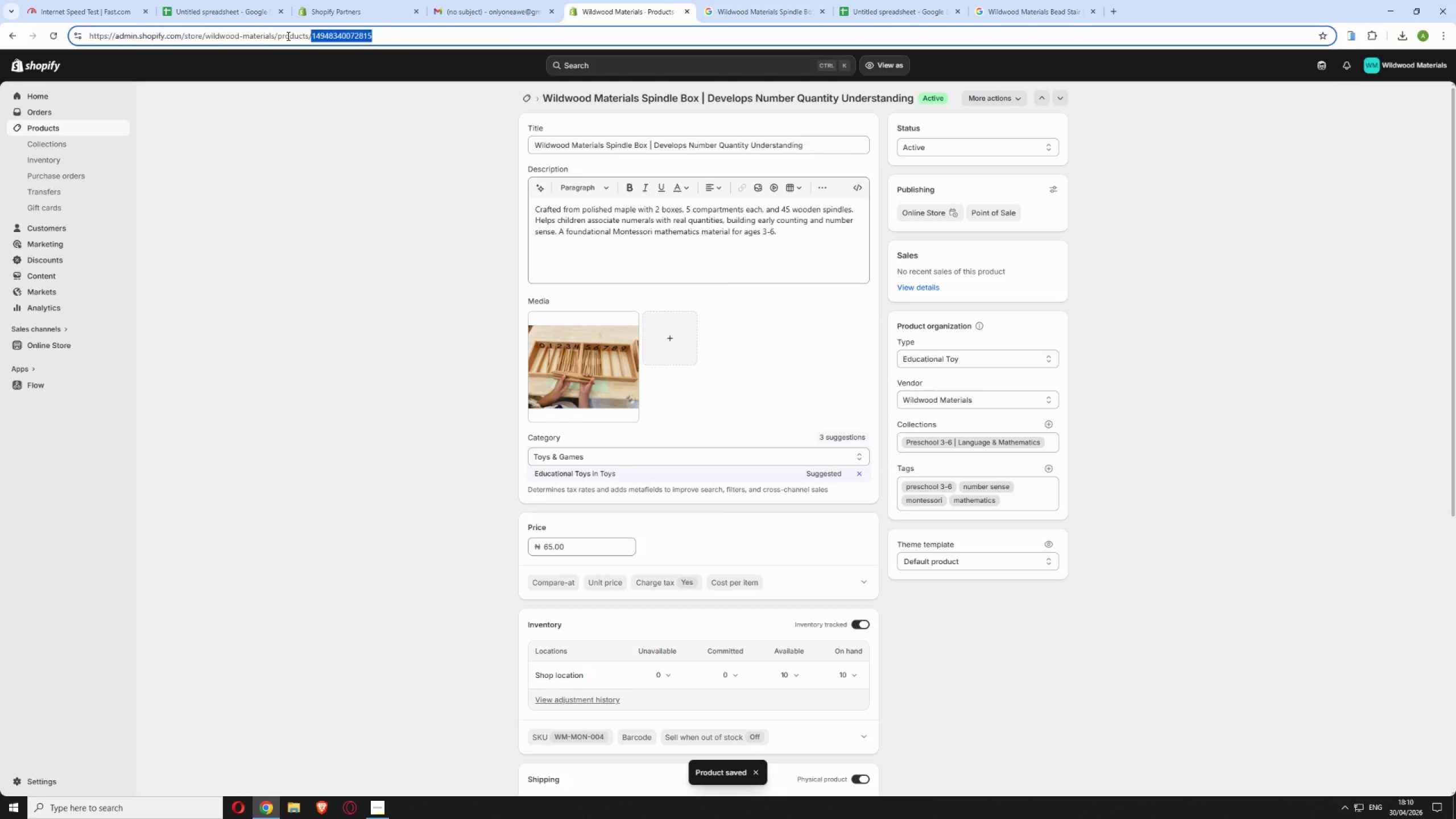 
key(Backspace)
 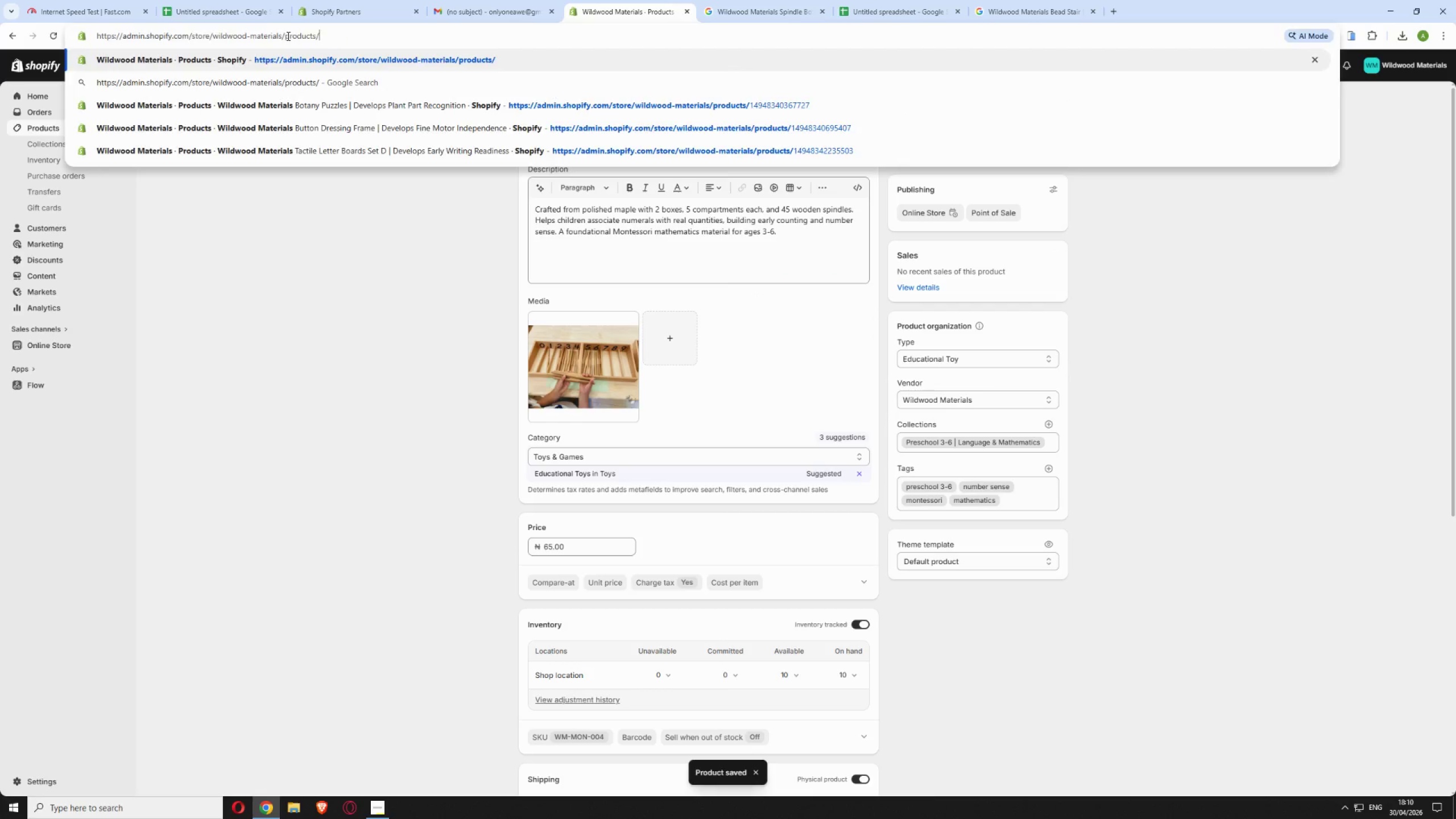 
key(Enter)
 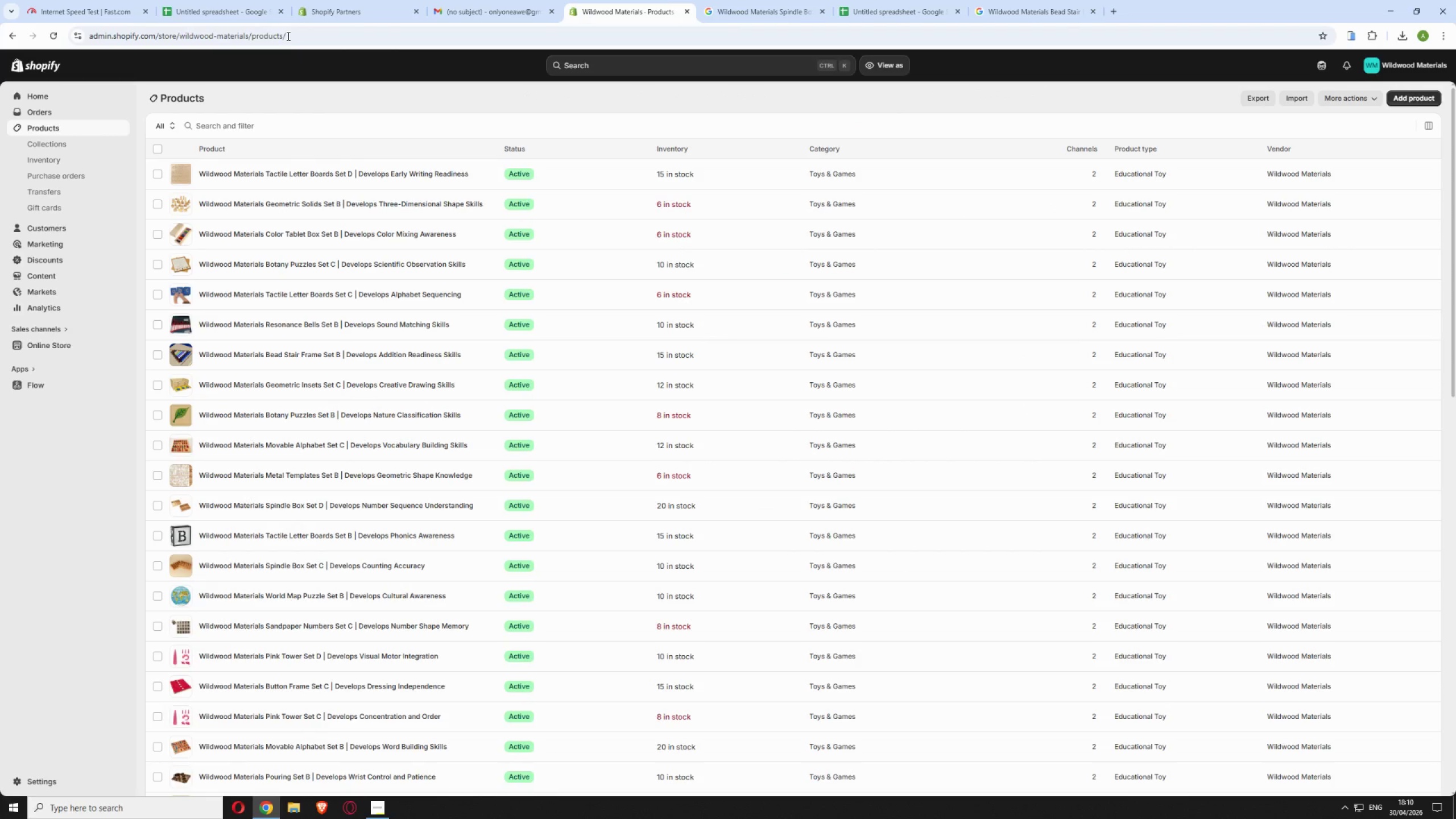 
scroll: coordinate [309, 522], scroll_direction: down, amount: 26.0
 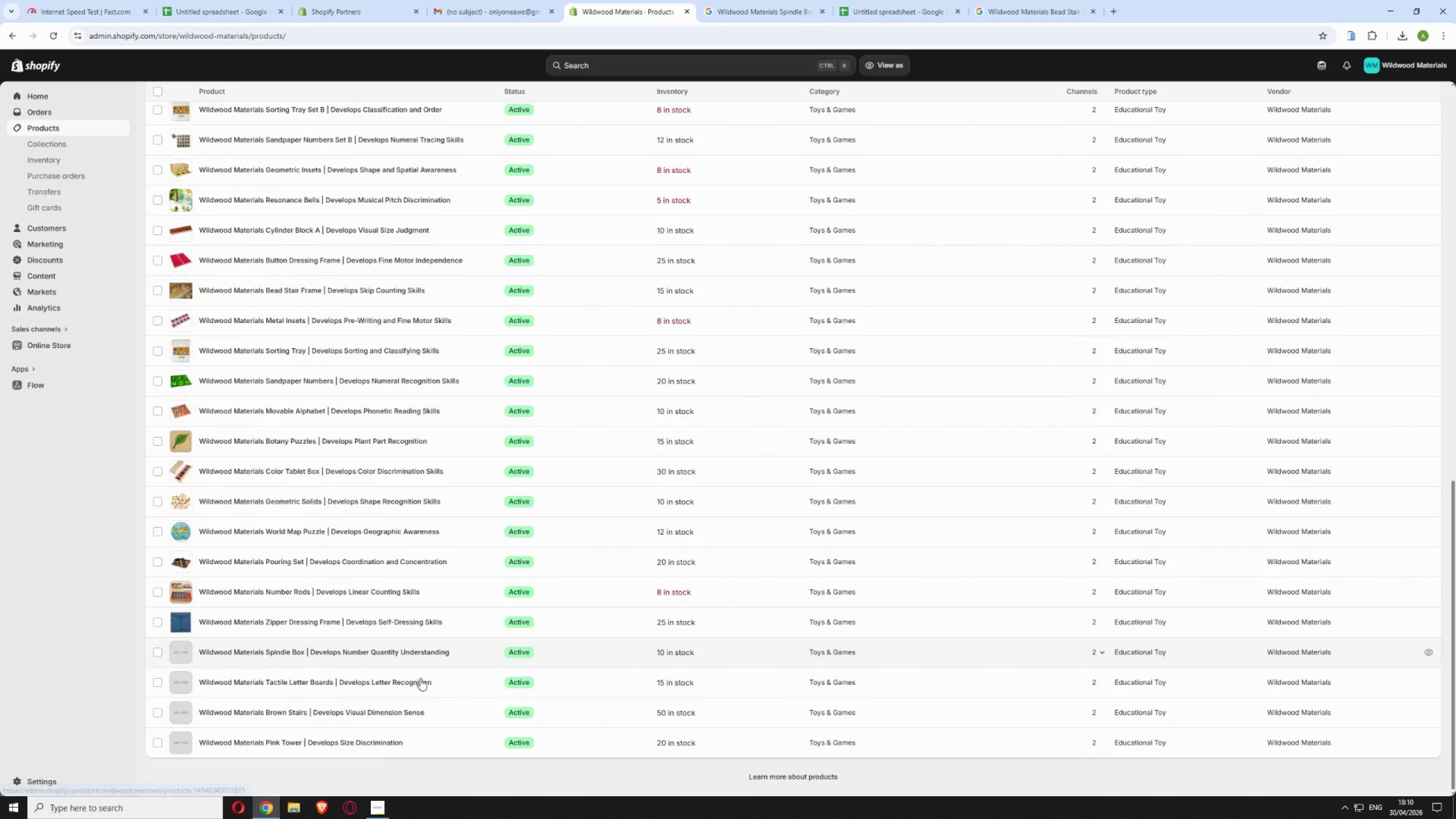 
left_click([454, 681])
 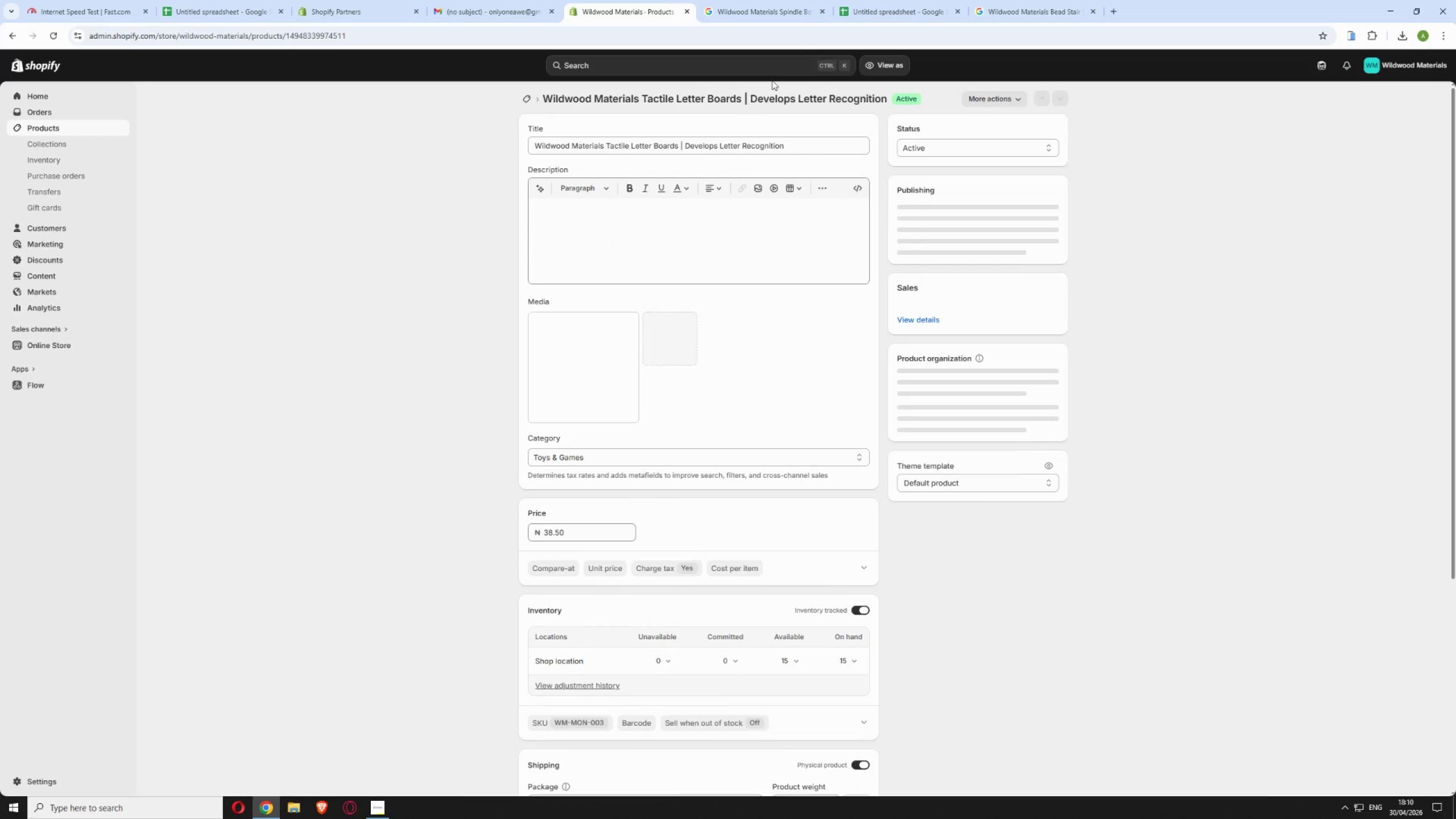 
left_click_drag(start_coordinate=[744, 92], to_coordinate=[544, 94])
 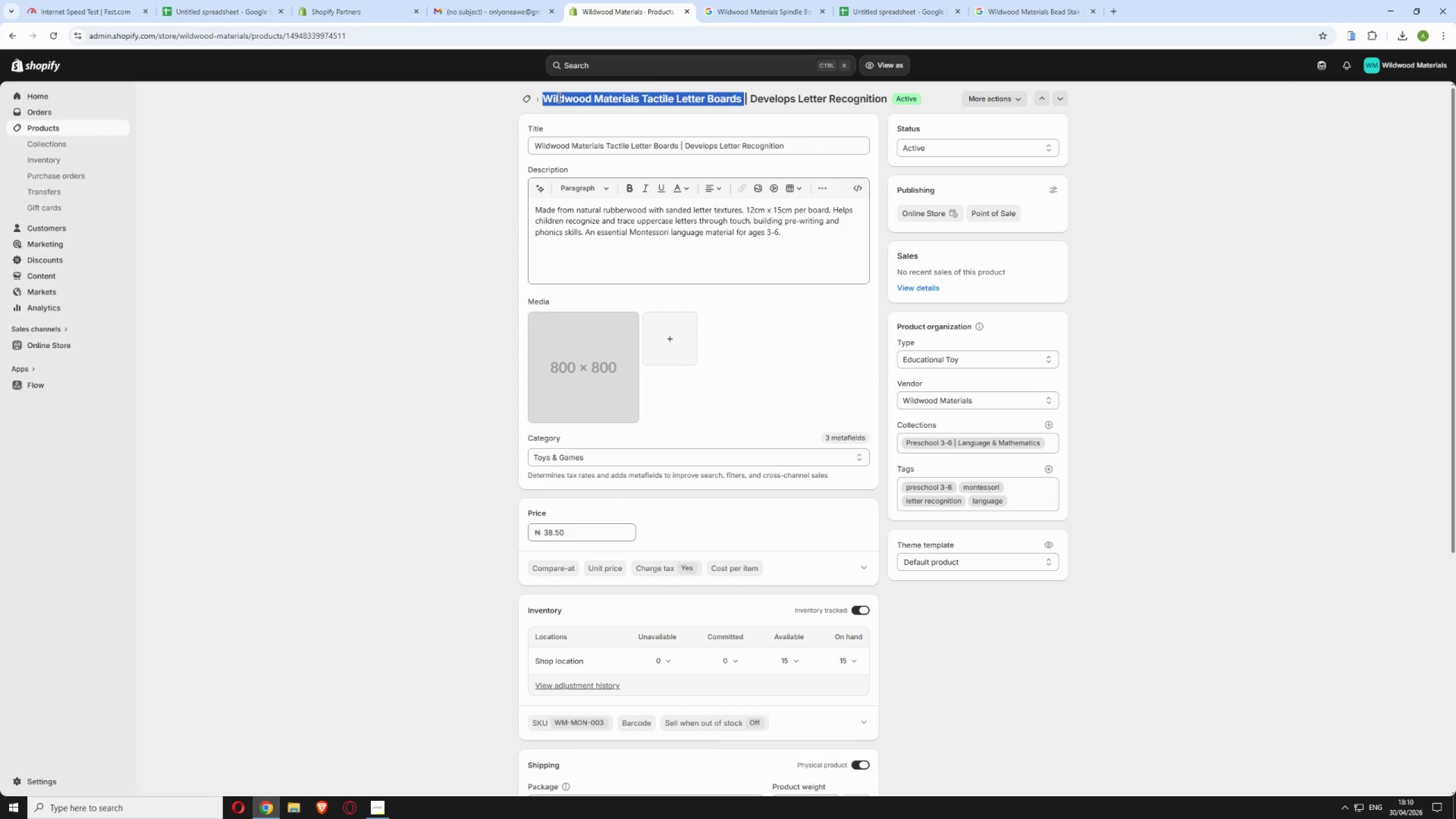 
right_click([558, 97])
 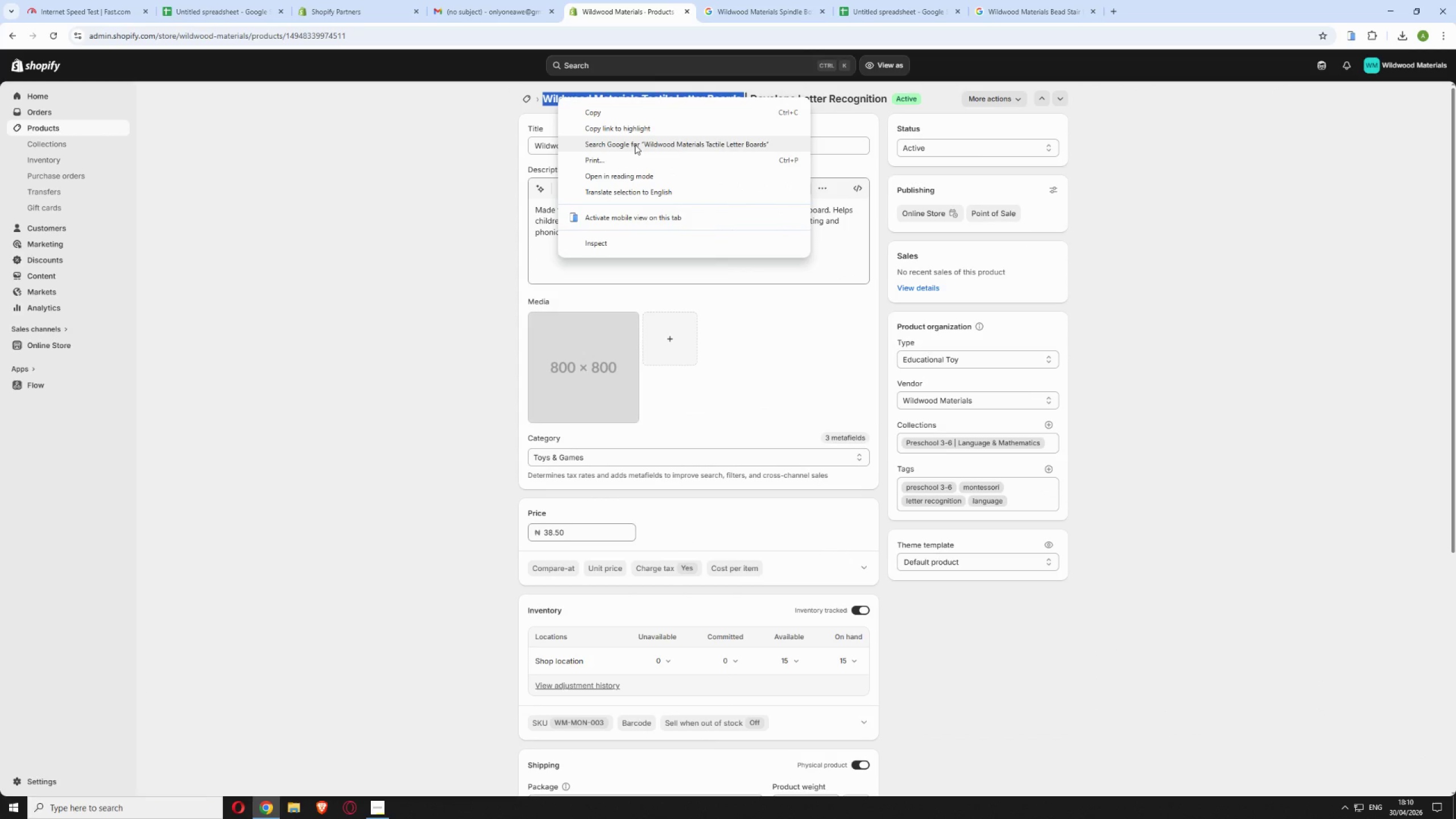 
left_click([634, 144])
 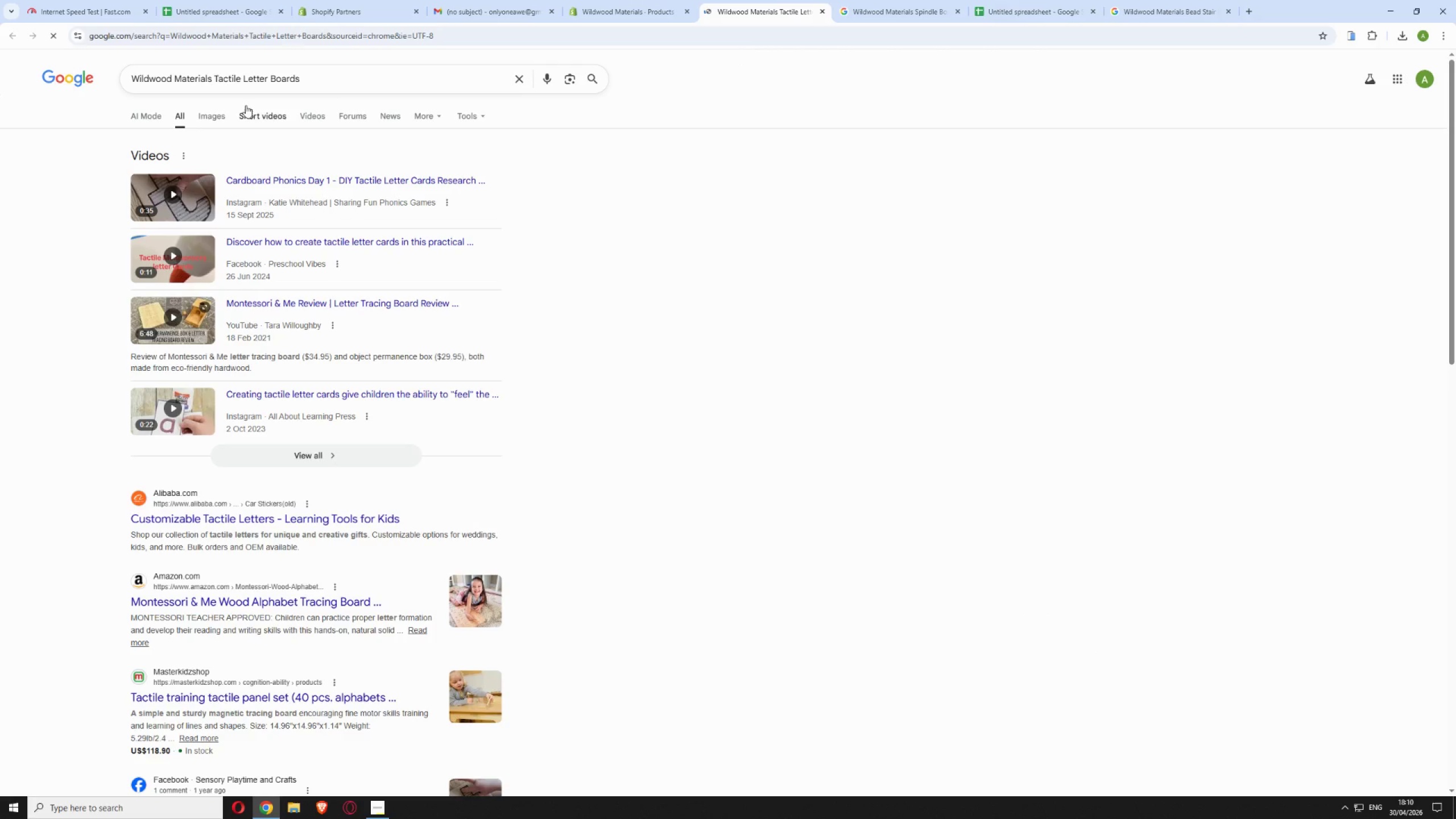 
left_click([209, 114])
 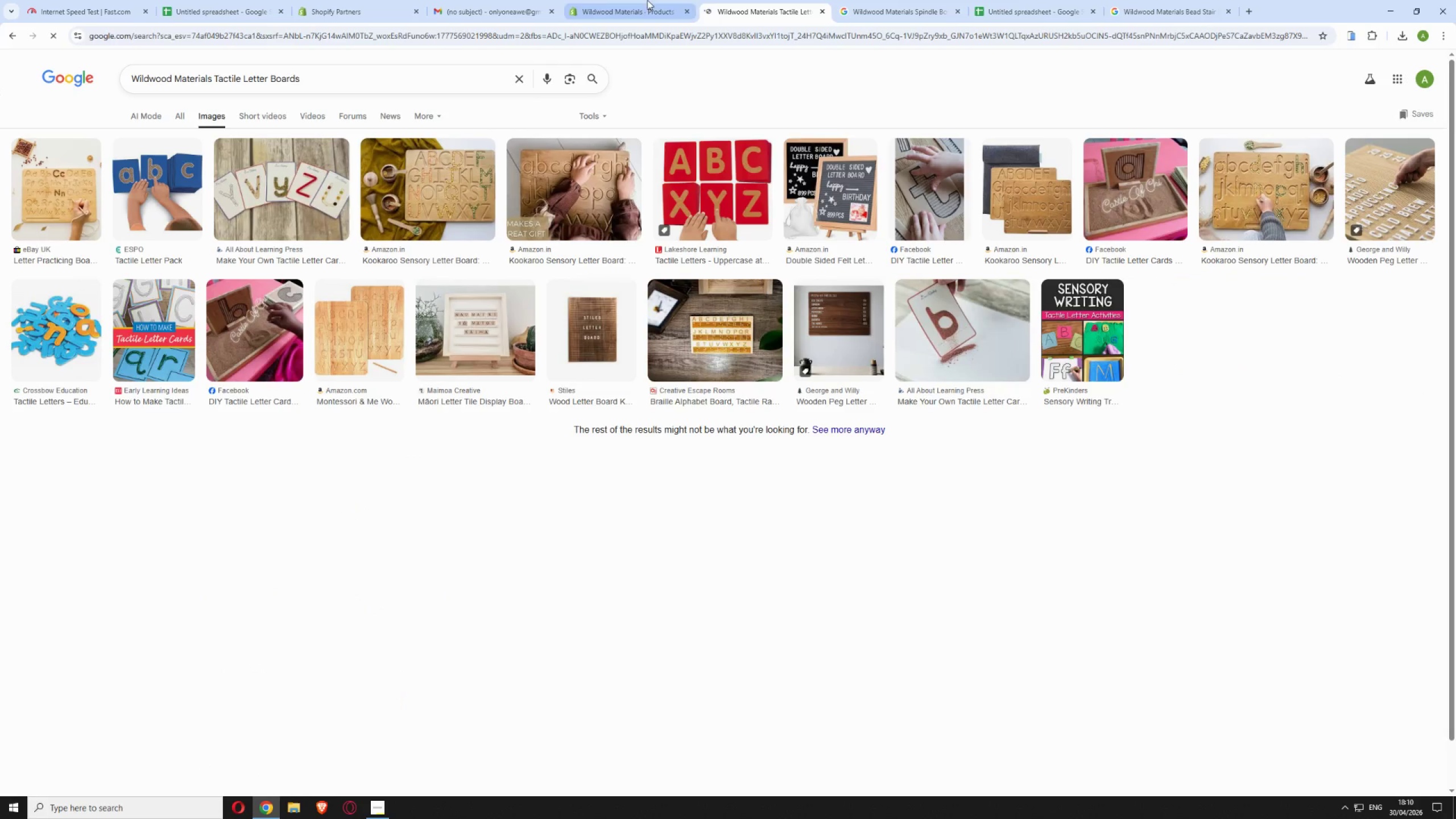 
left_click([641, 11])
 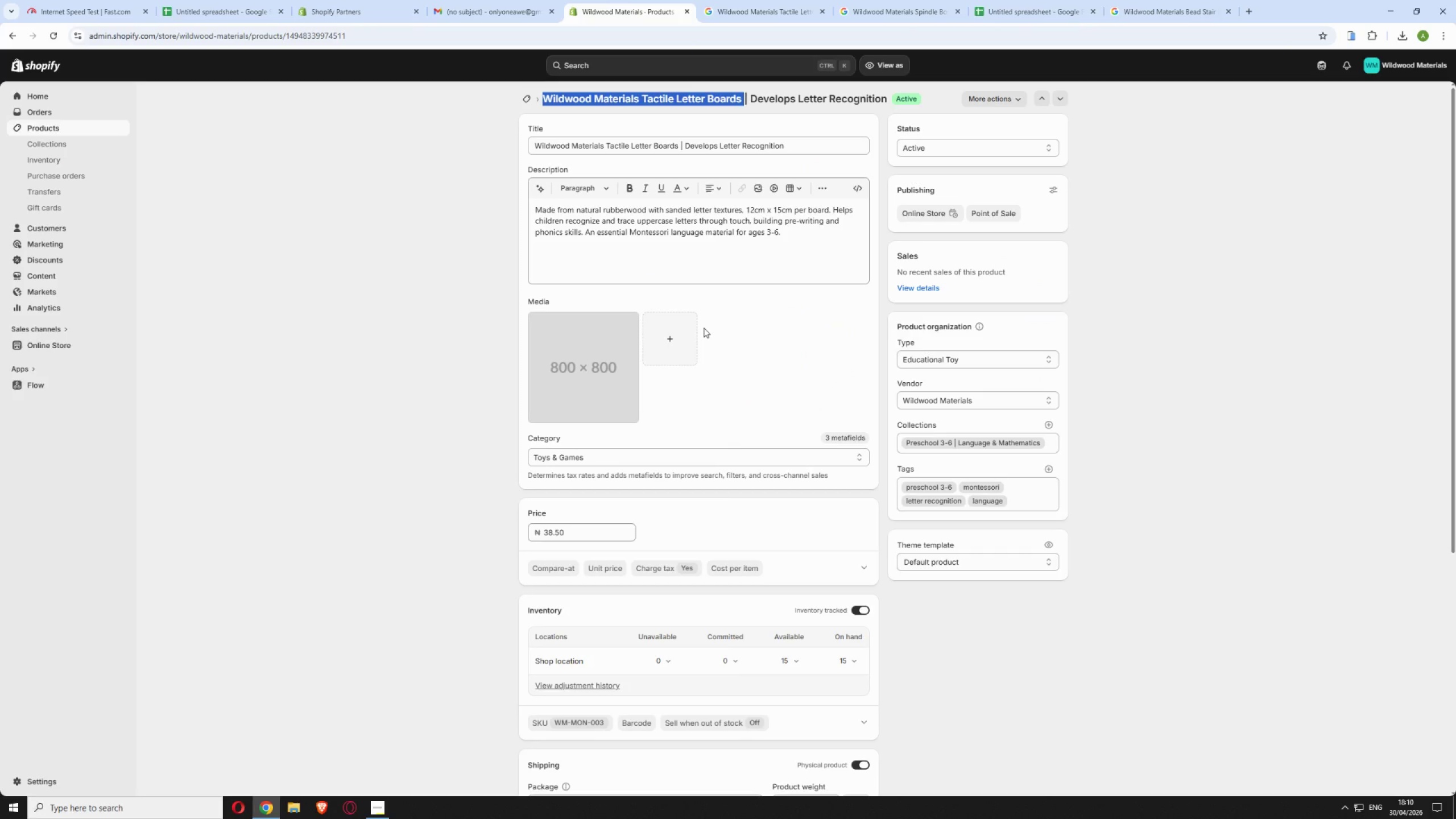 
left_click([674, 328])
 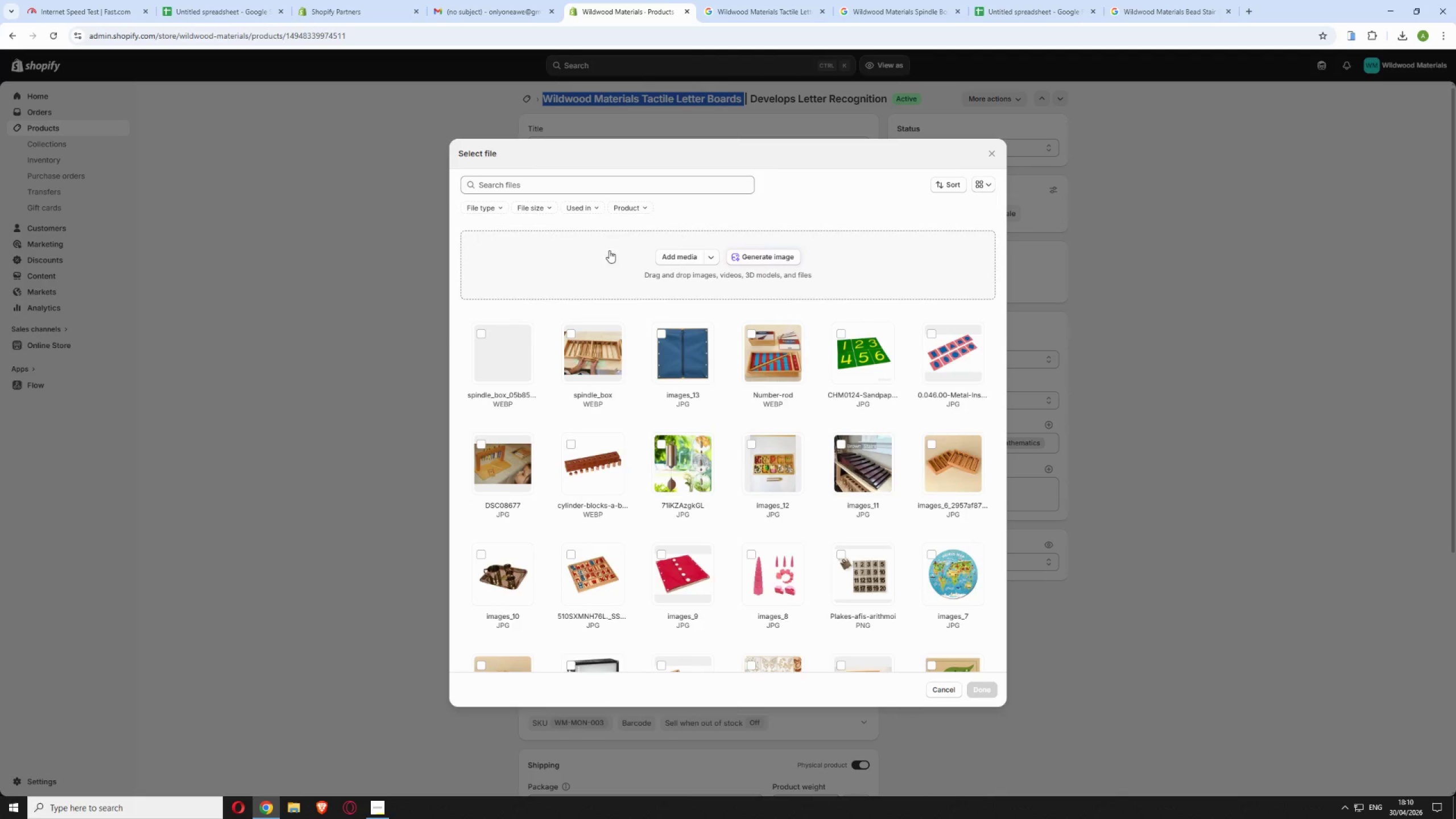 
left_click([665, 256])
 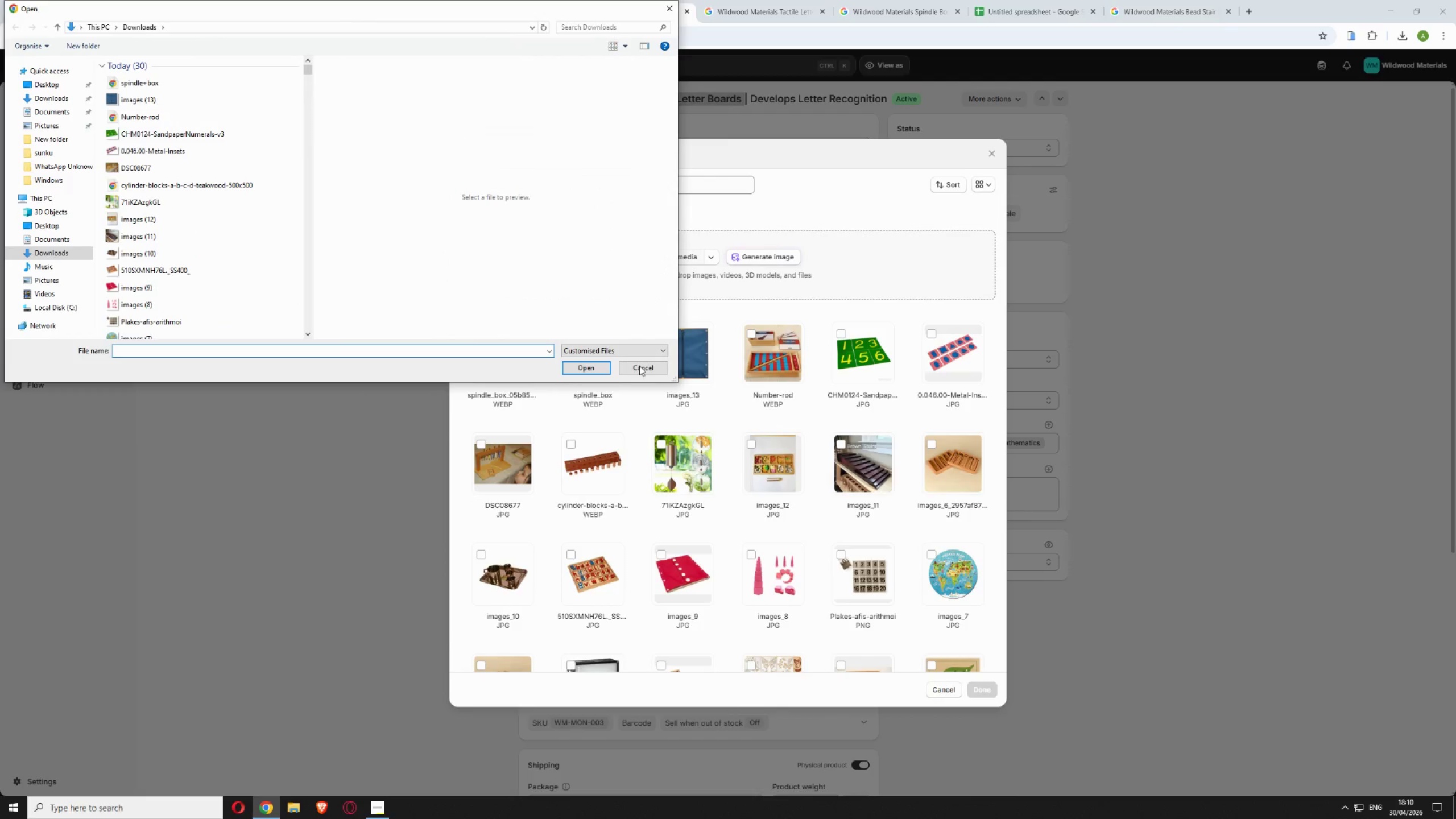 
left_click([634, 369])
 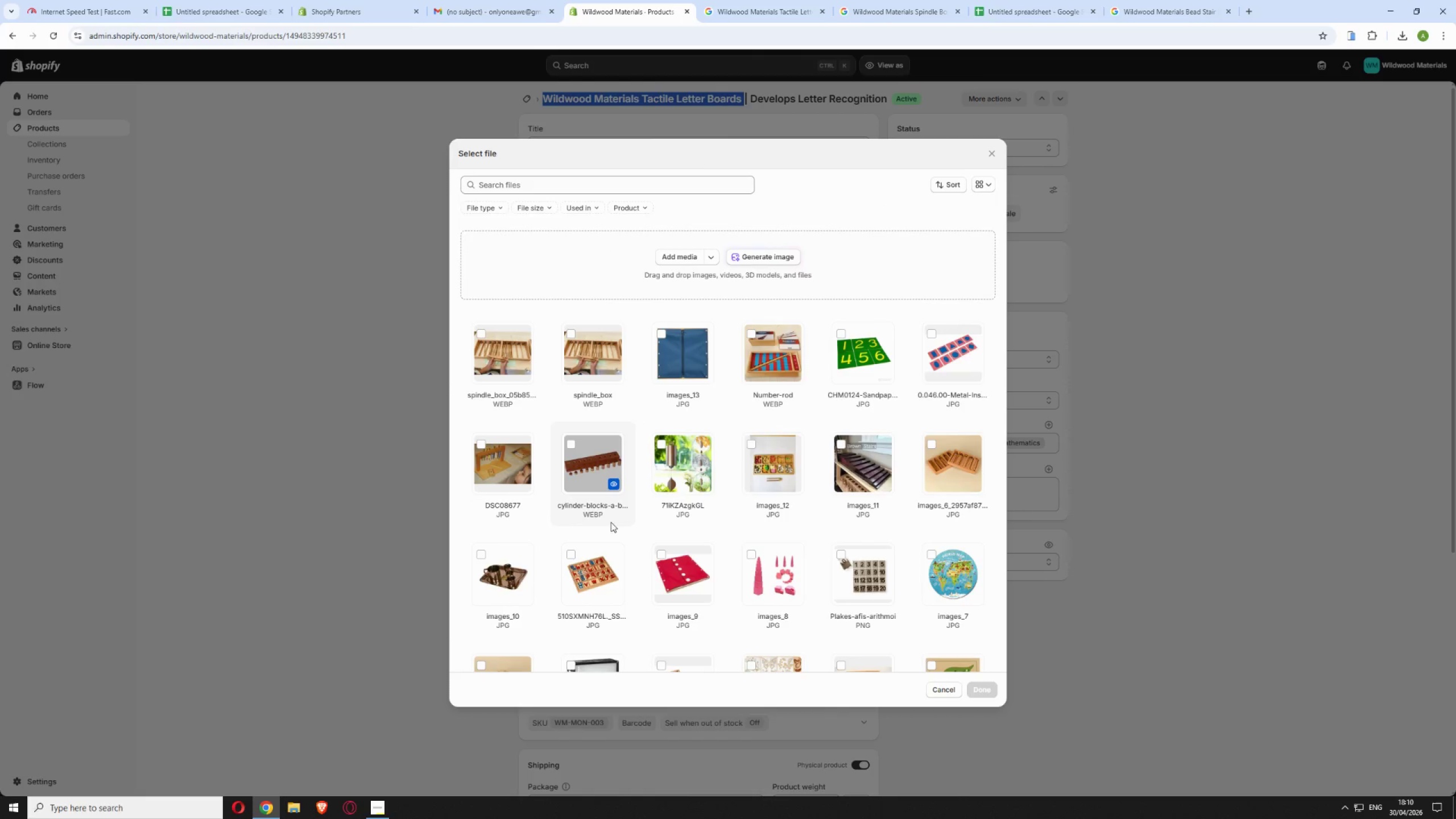 
scroll: coordinate [824, 552], scroll_direction: down, amount: 6.0
 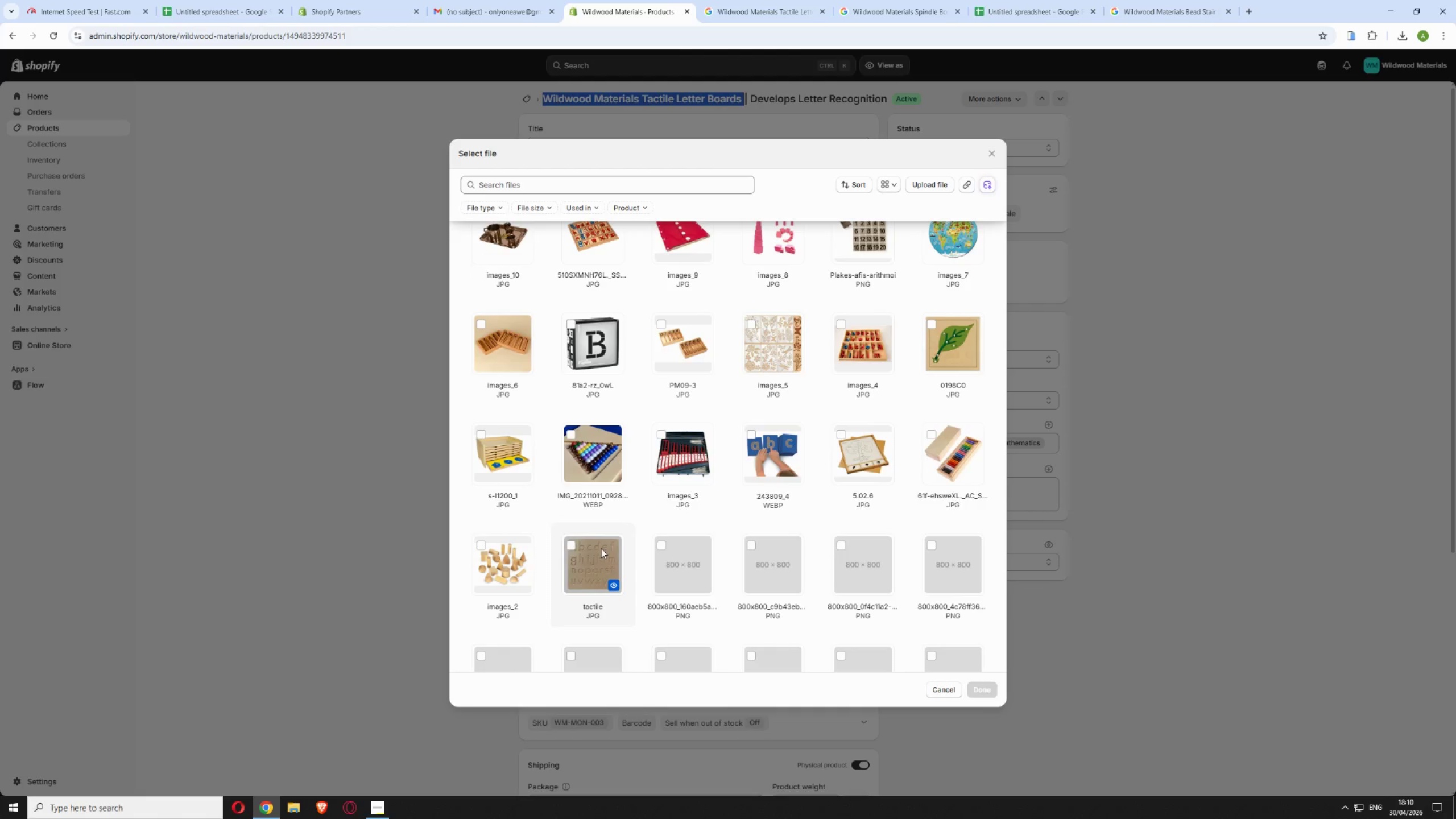 
left_click([594, 548])
 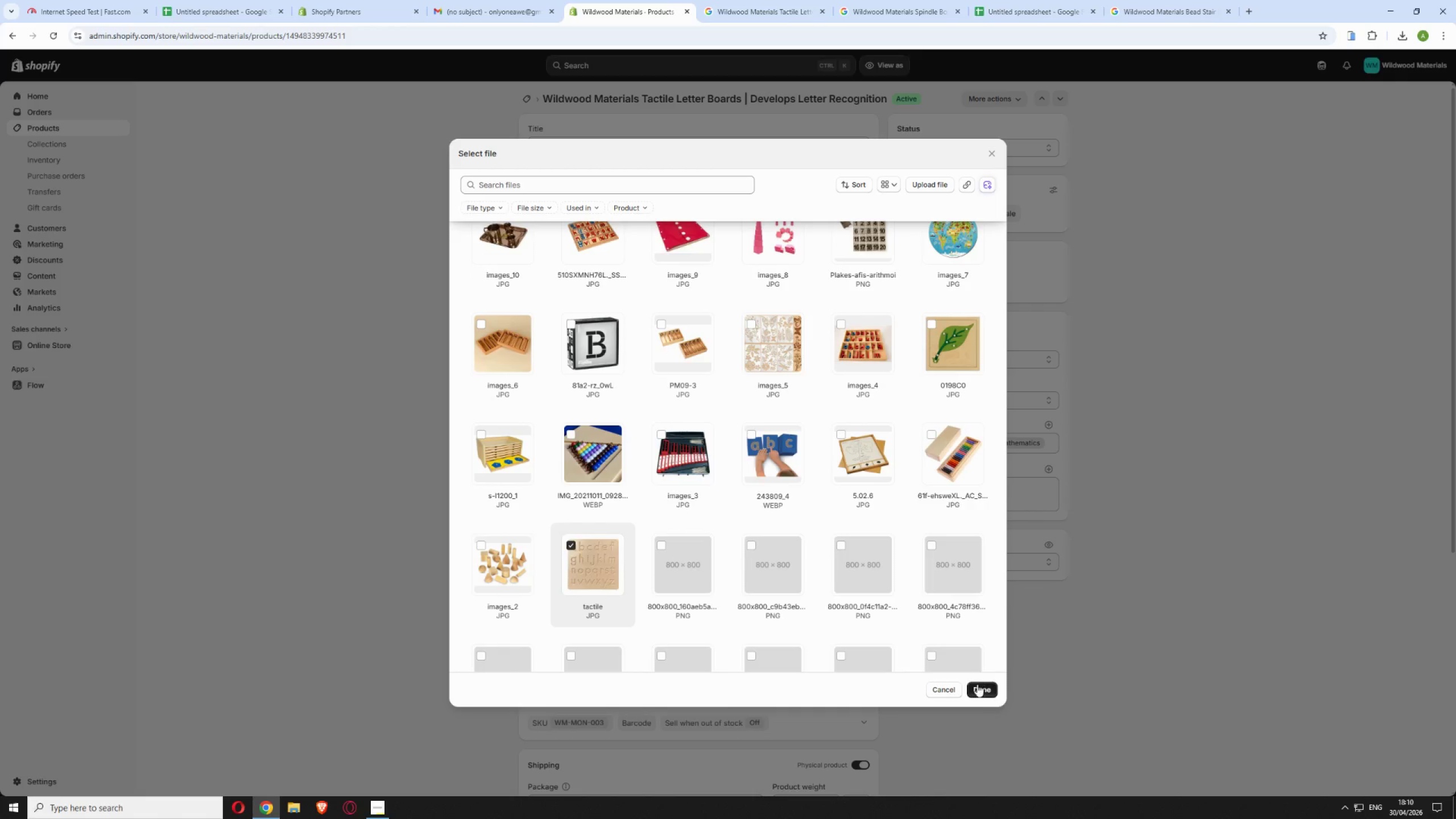 
left_click([977, 684])
 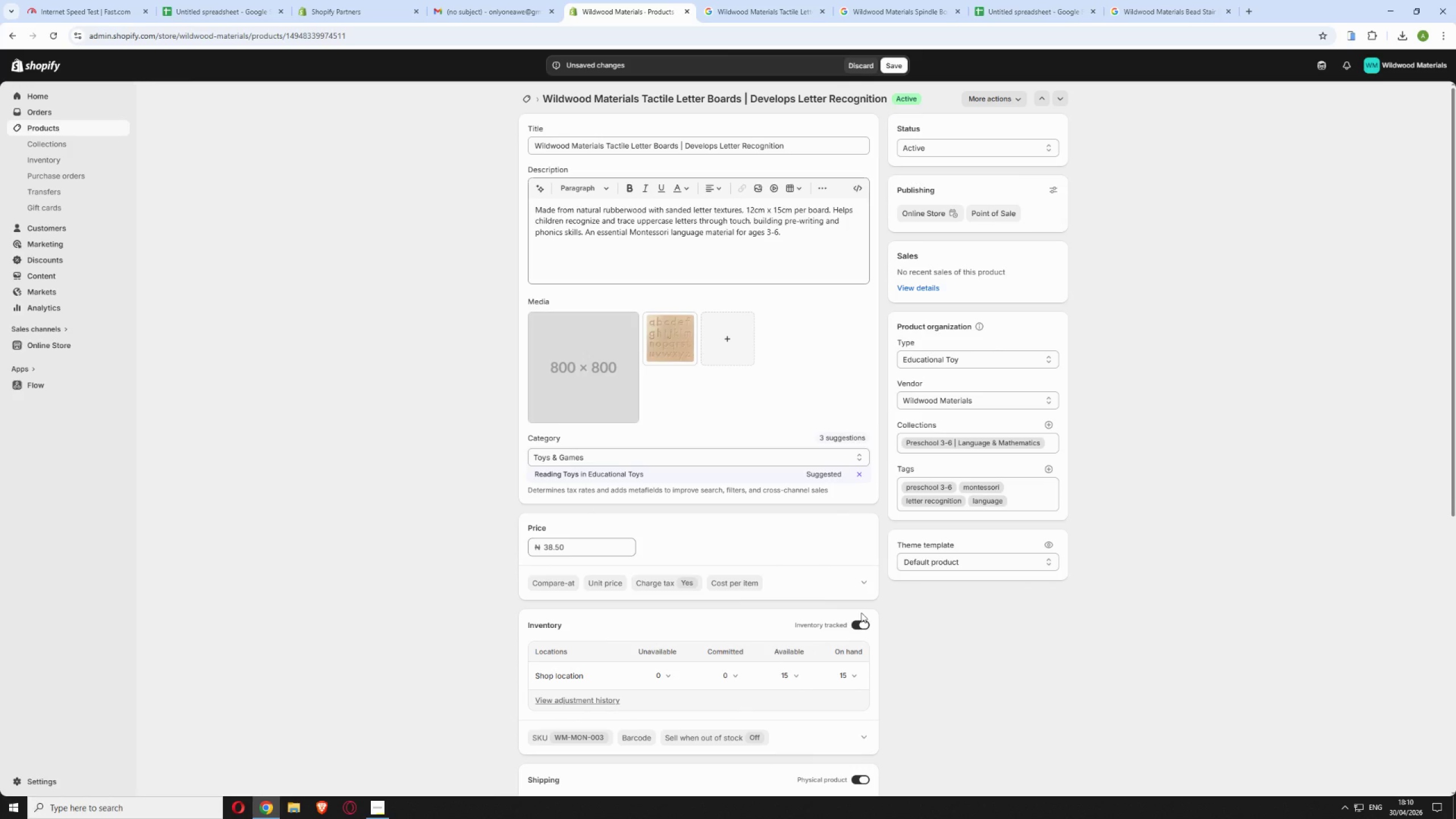 
wait(5.03)
 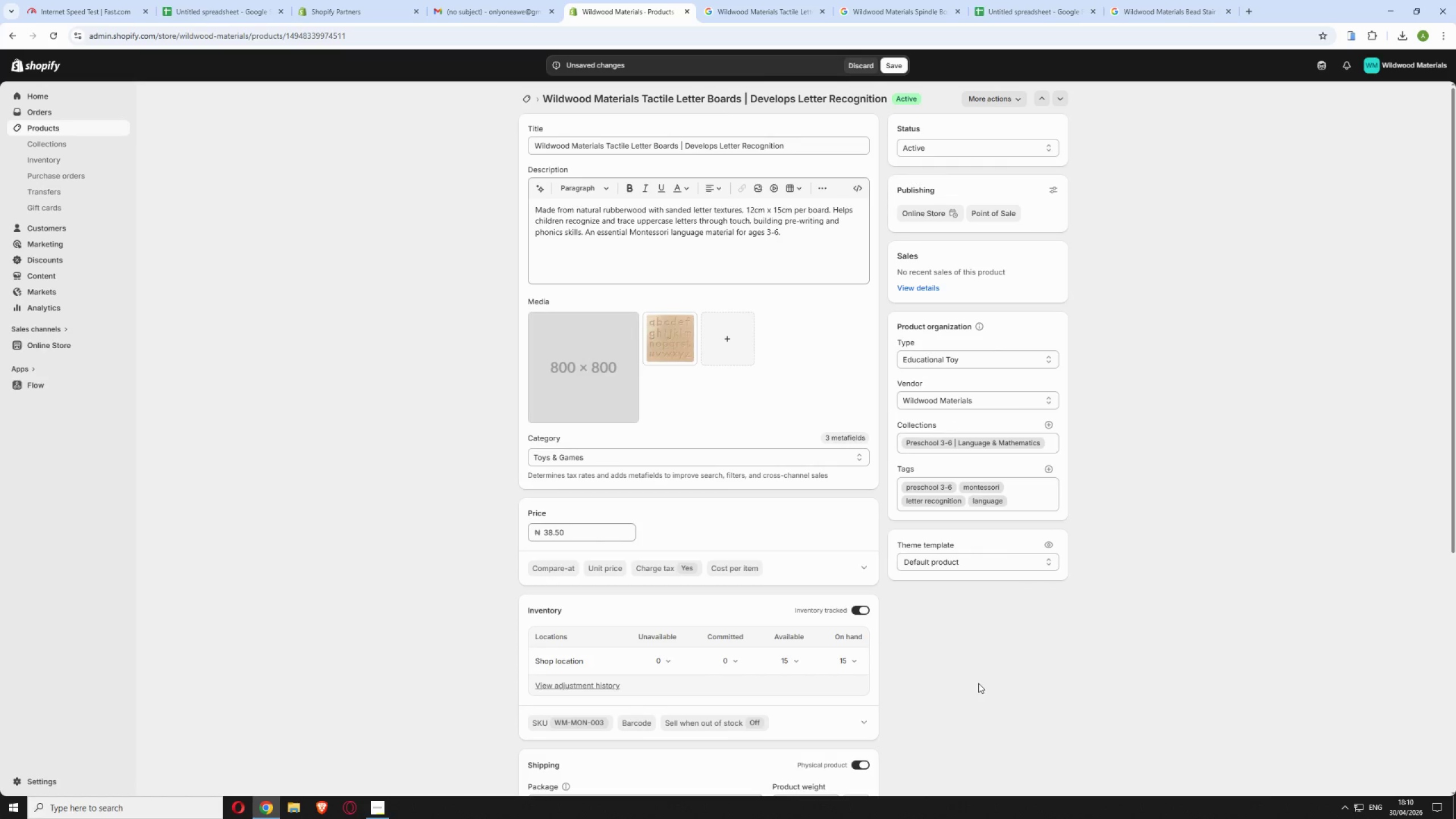 
left_click([536, 320])
 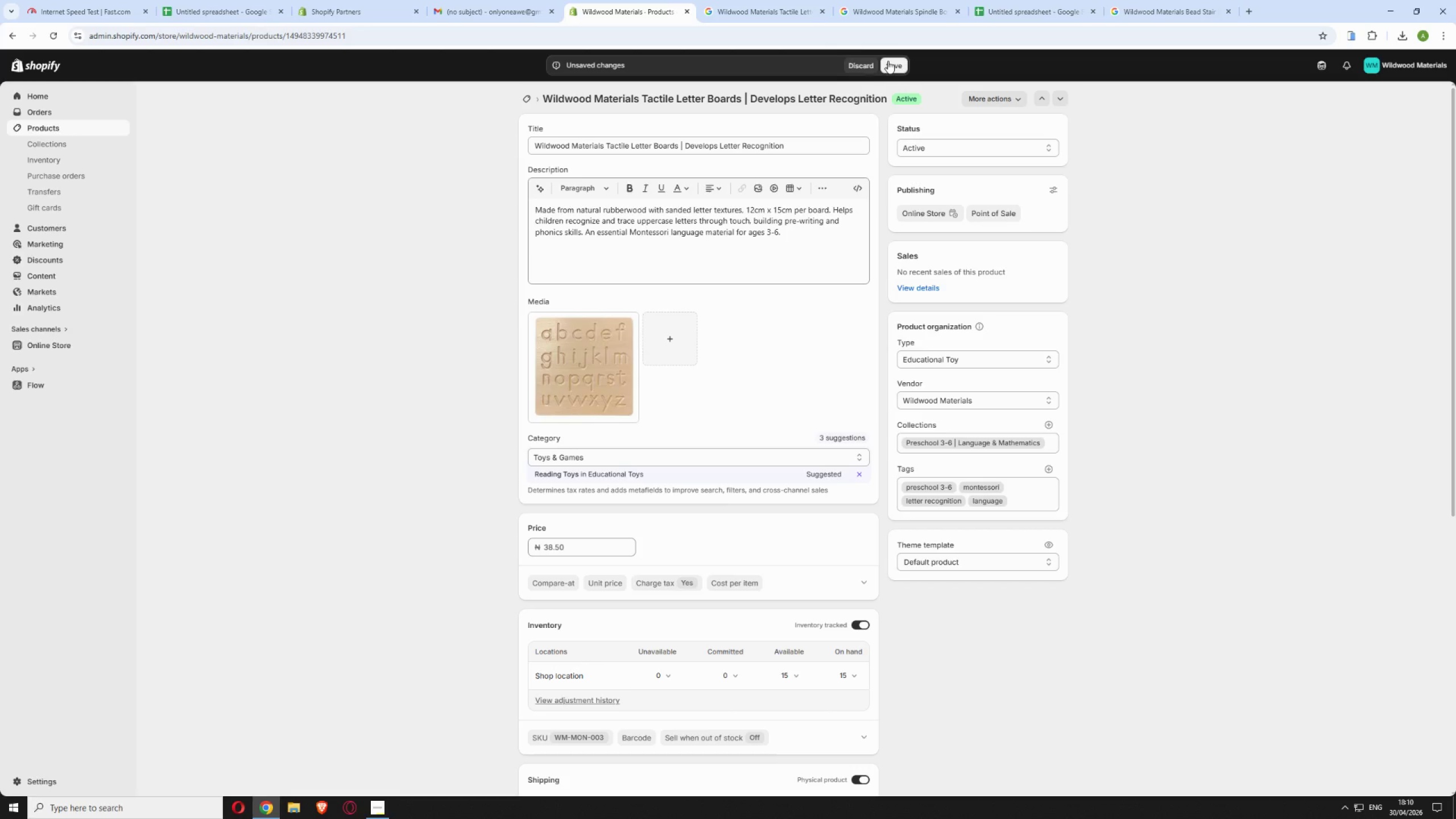 
wait(23.05)
 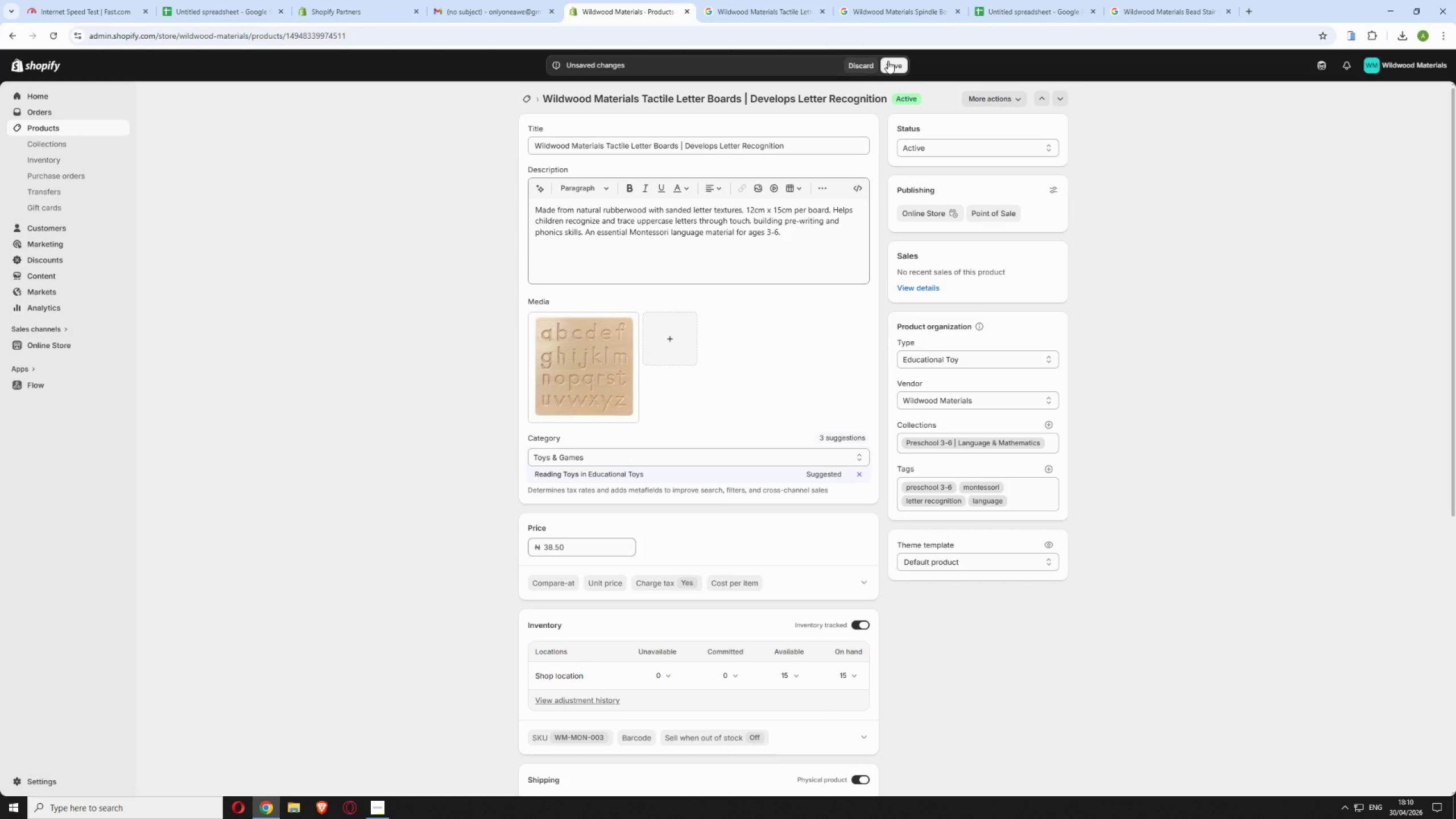 
left_click([419, 30])
 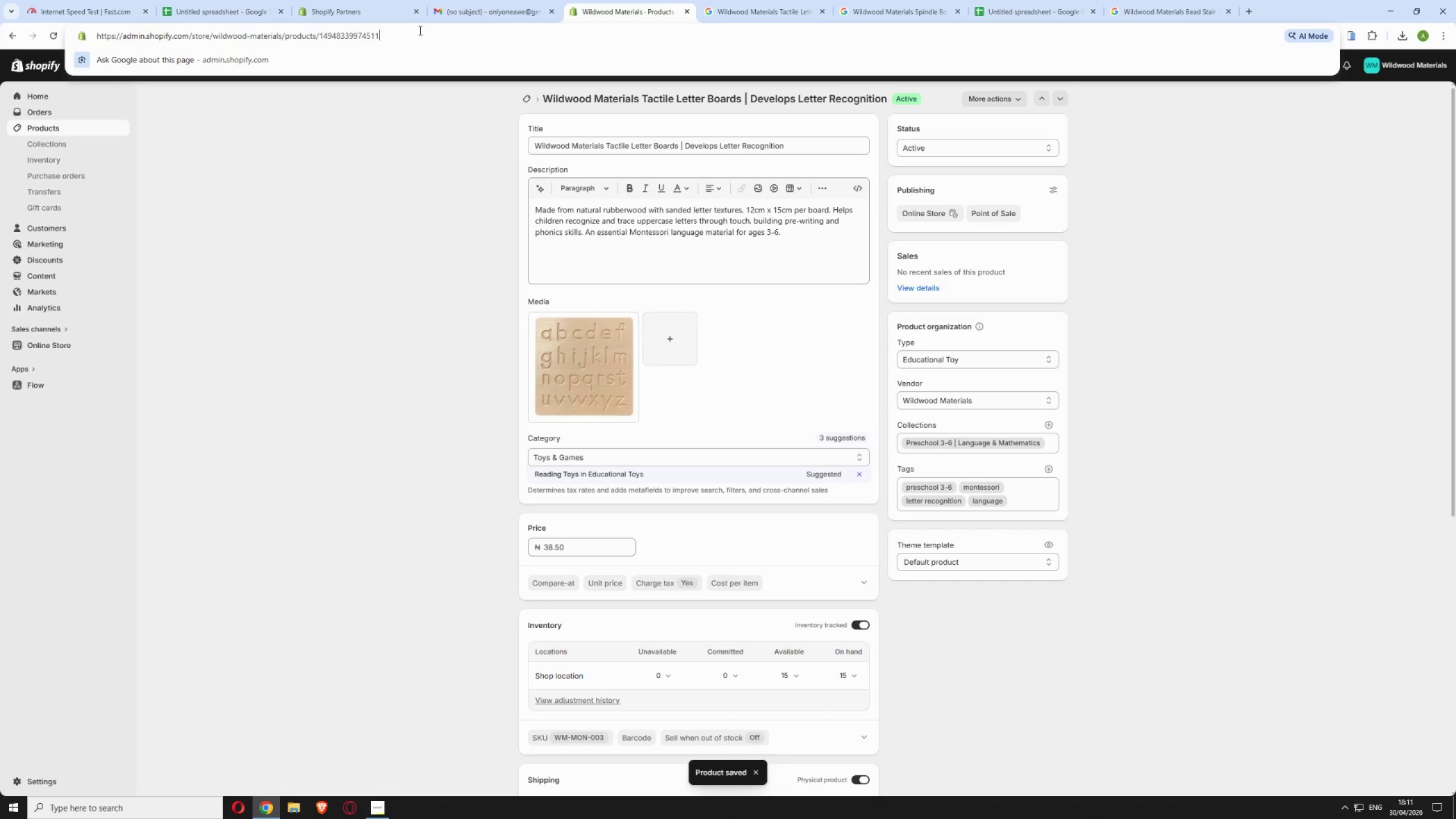 
left_click_drag(start_coordinate=[419, 30], to_coordinate=[318, 25])
 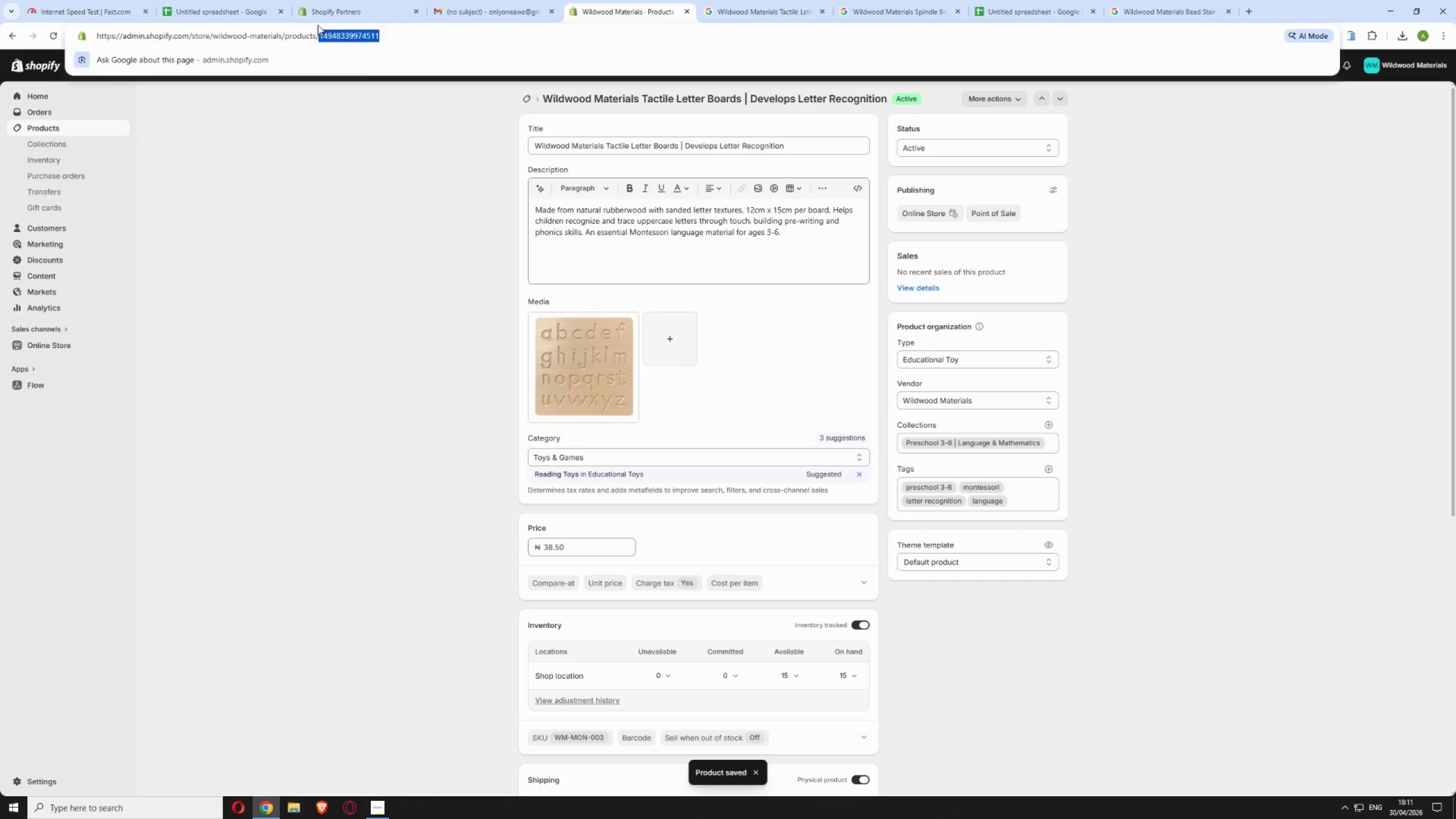 
key(Backspace)
 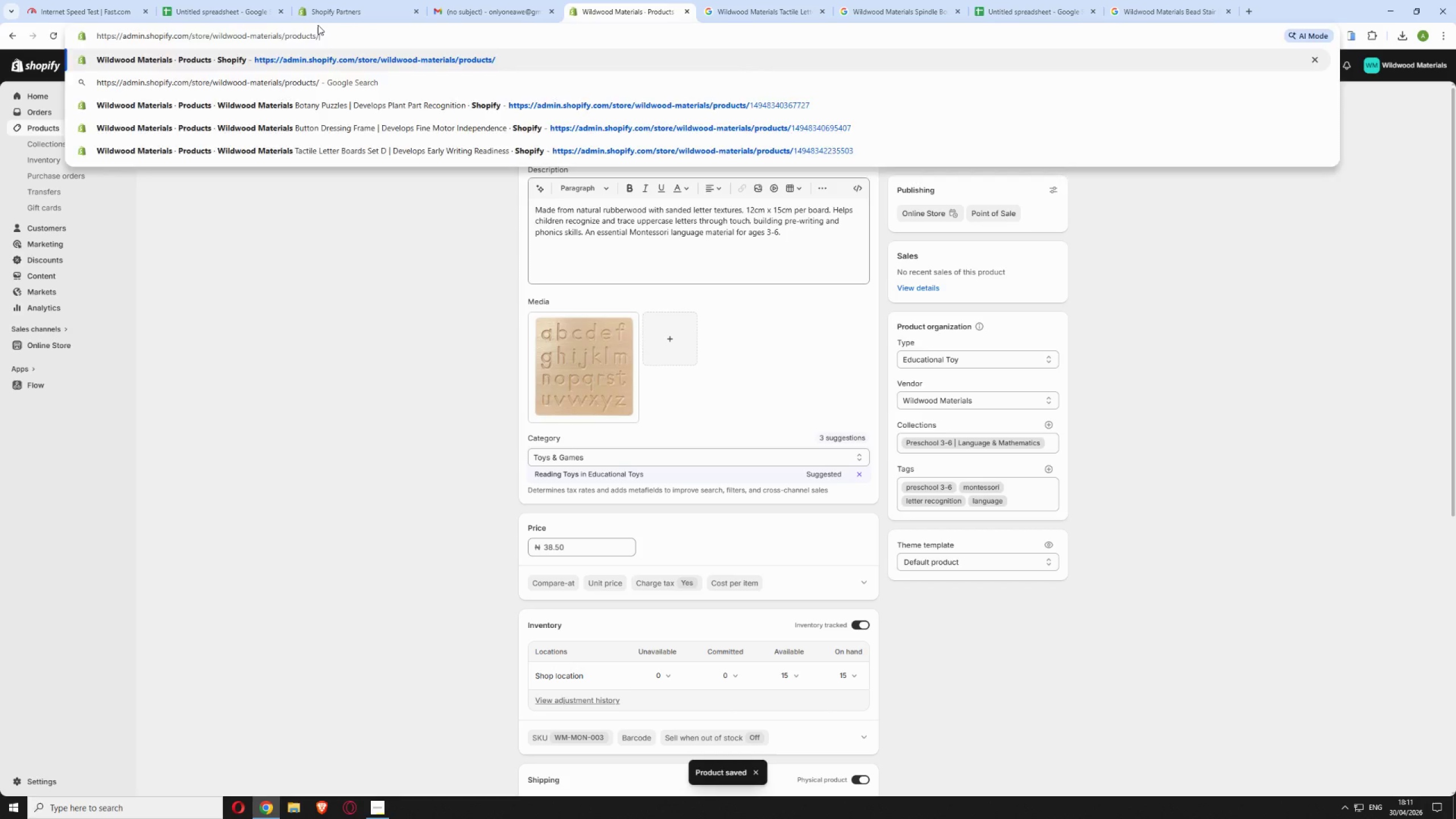 
key(Enter)
 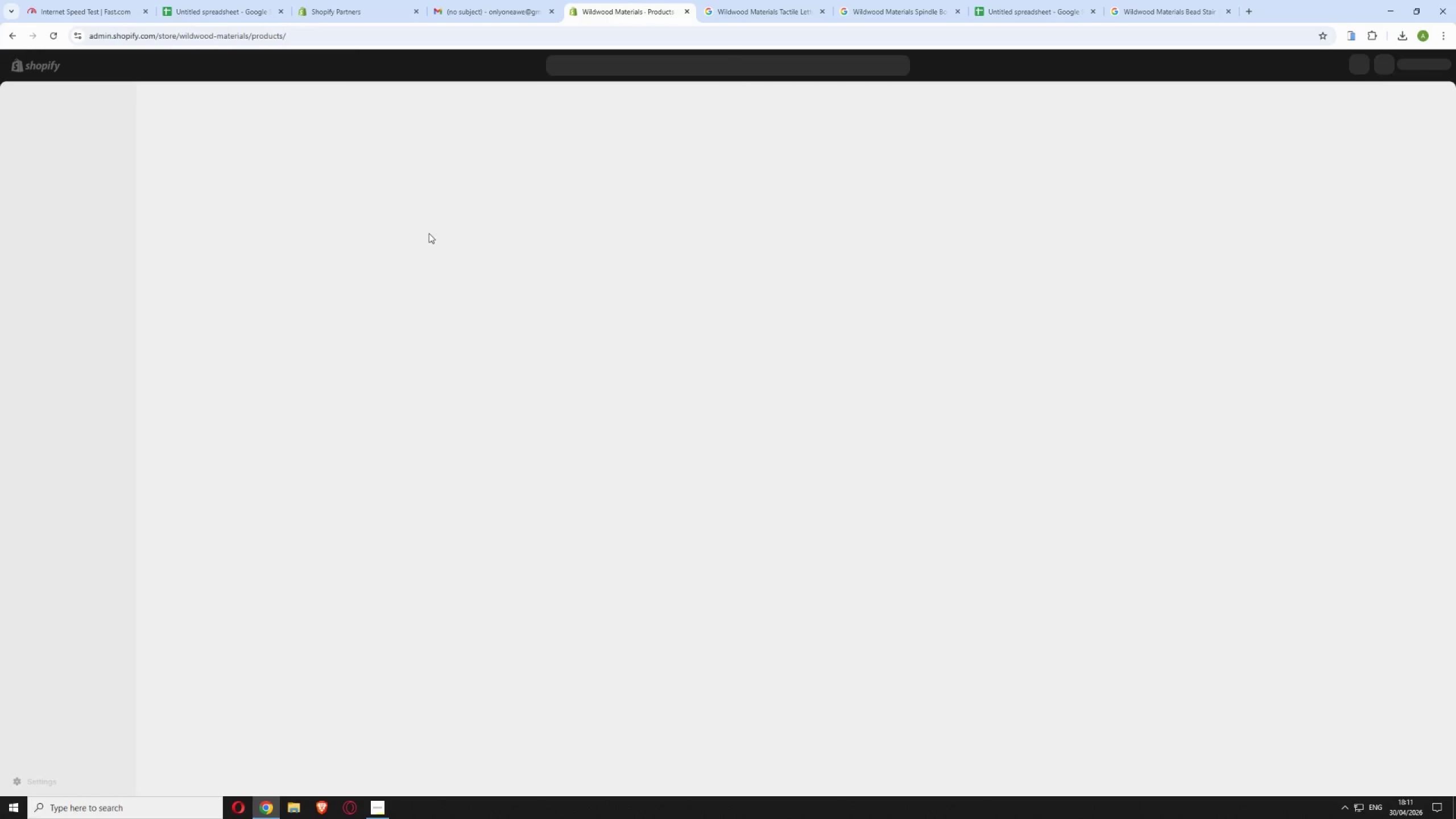 
scroll: coordinate [1232, 398], scroll_direction: down, amount: 23.0
 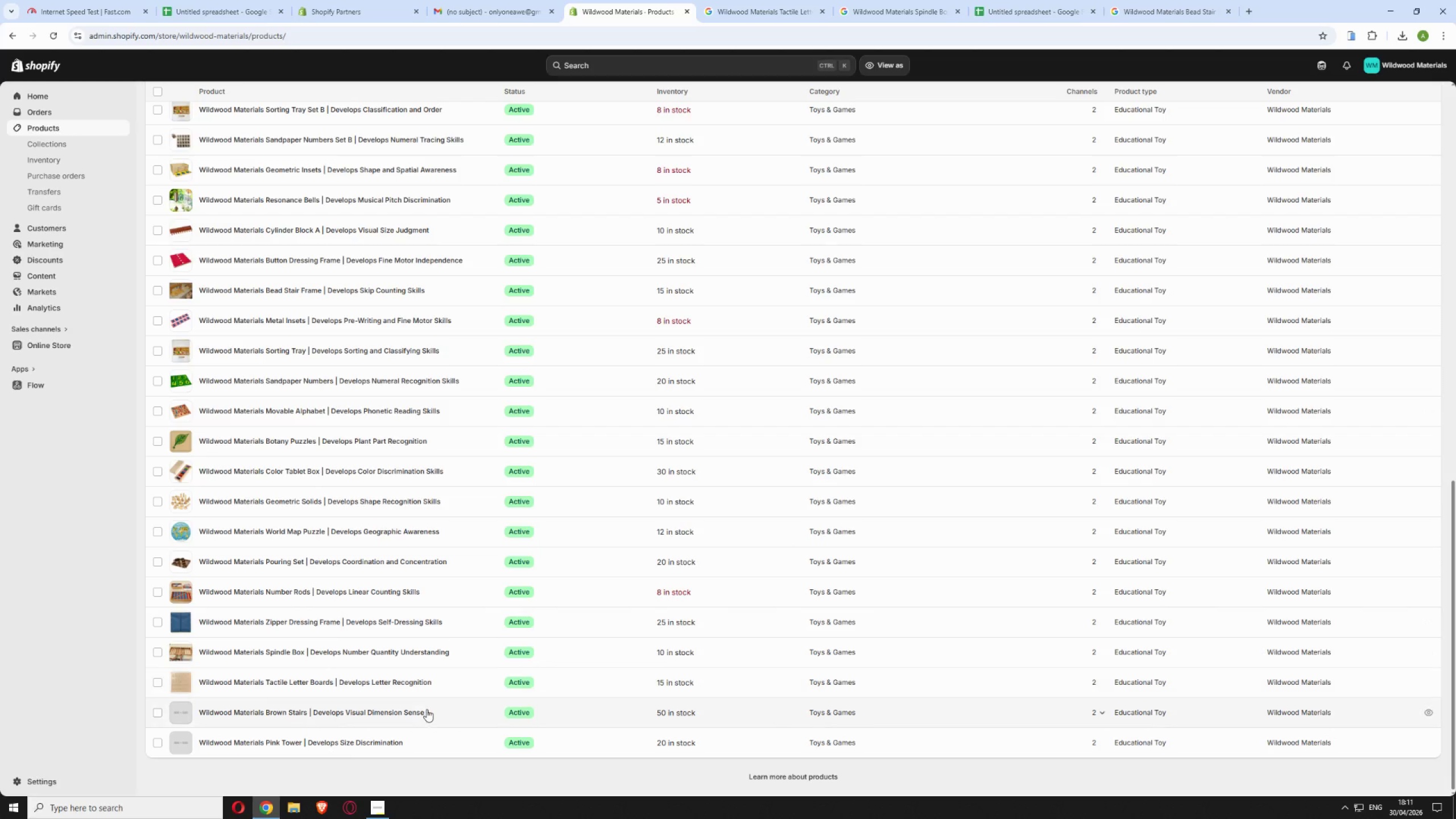 
left_click([455, 710])
 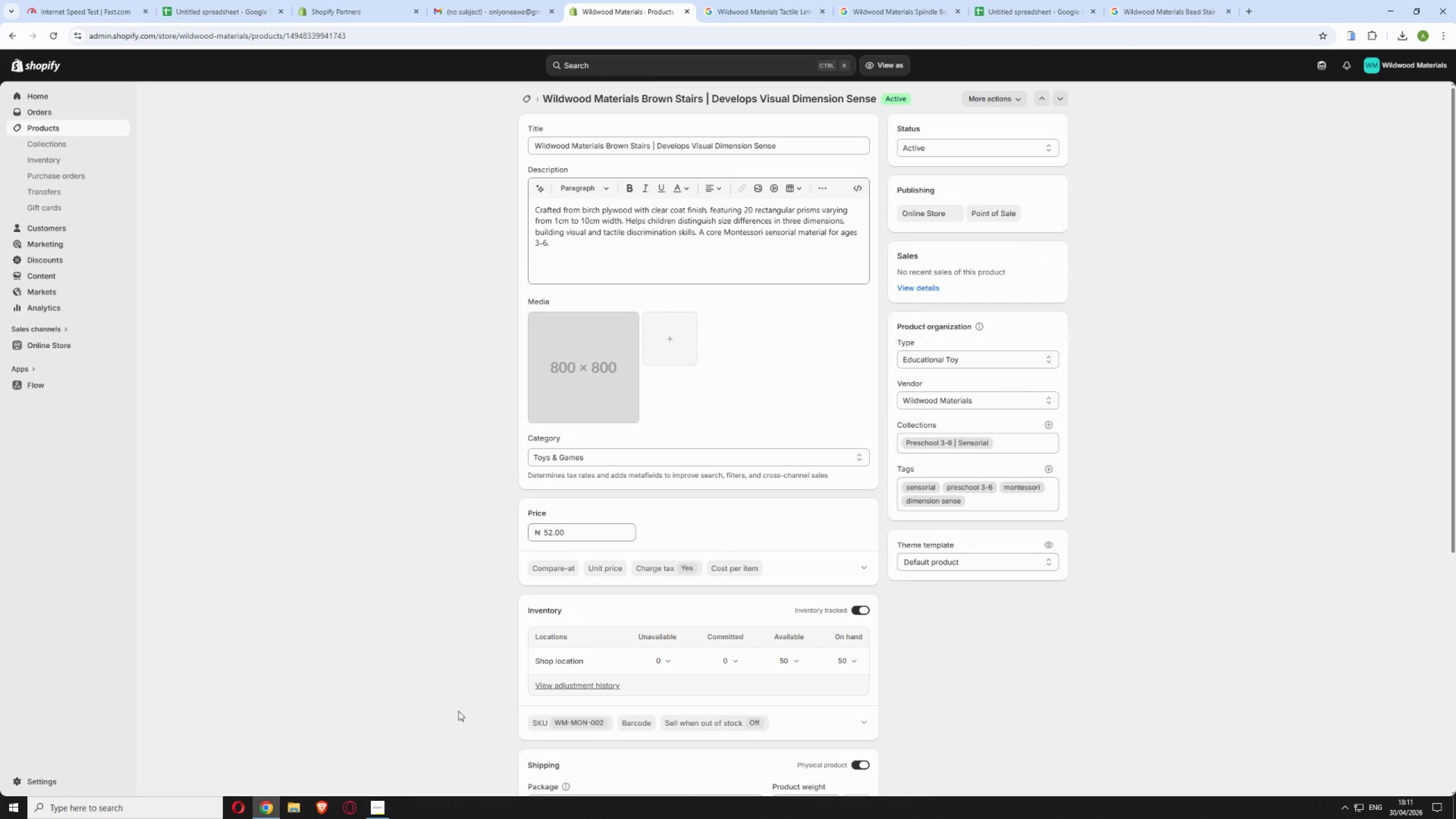 
wait(9.5)
 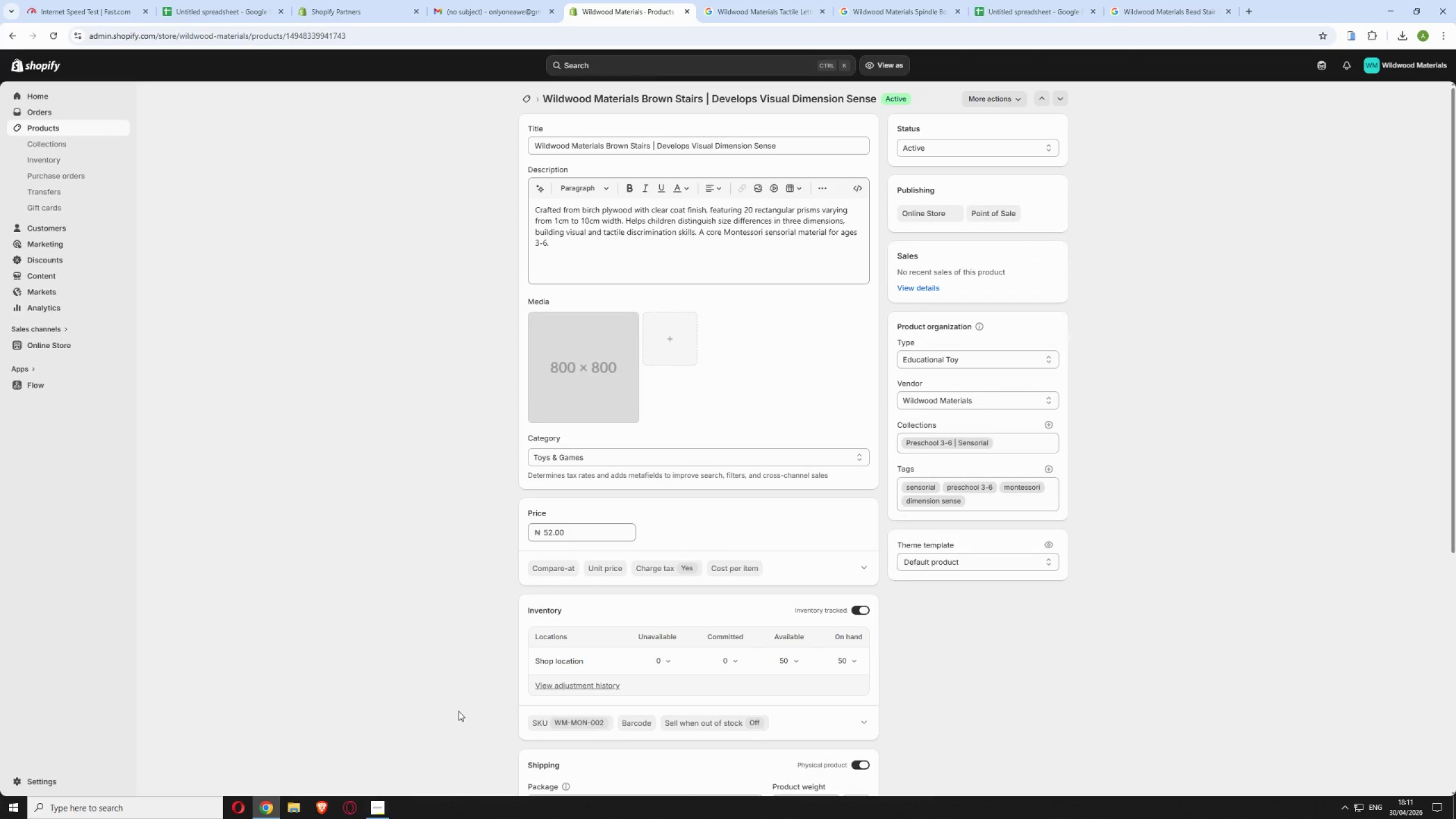 
left_click_drag(start_coordinate=[702, 95], to_coordinate=[518, 90])
 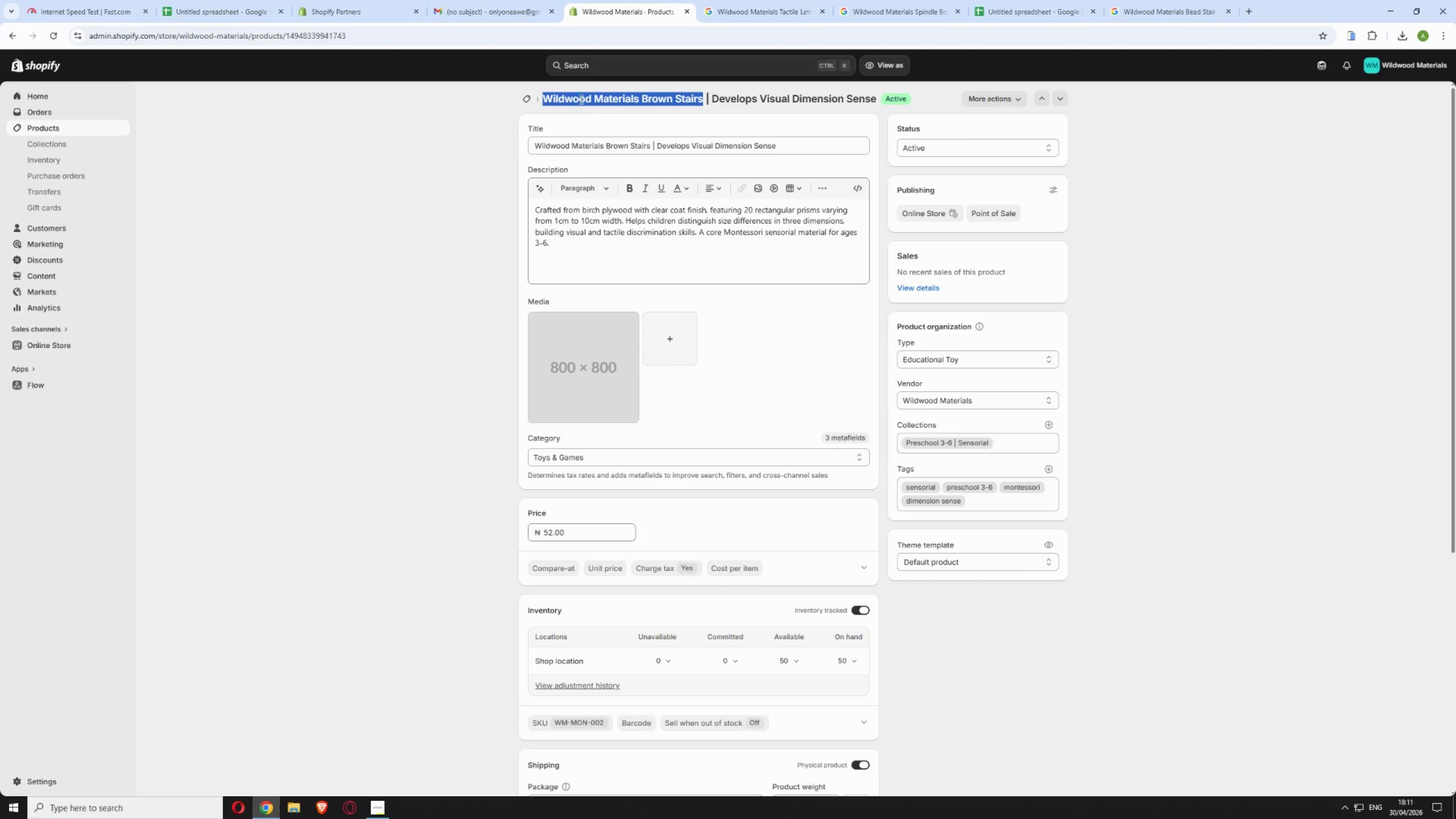 
right_click([580, 98])
 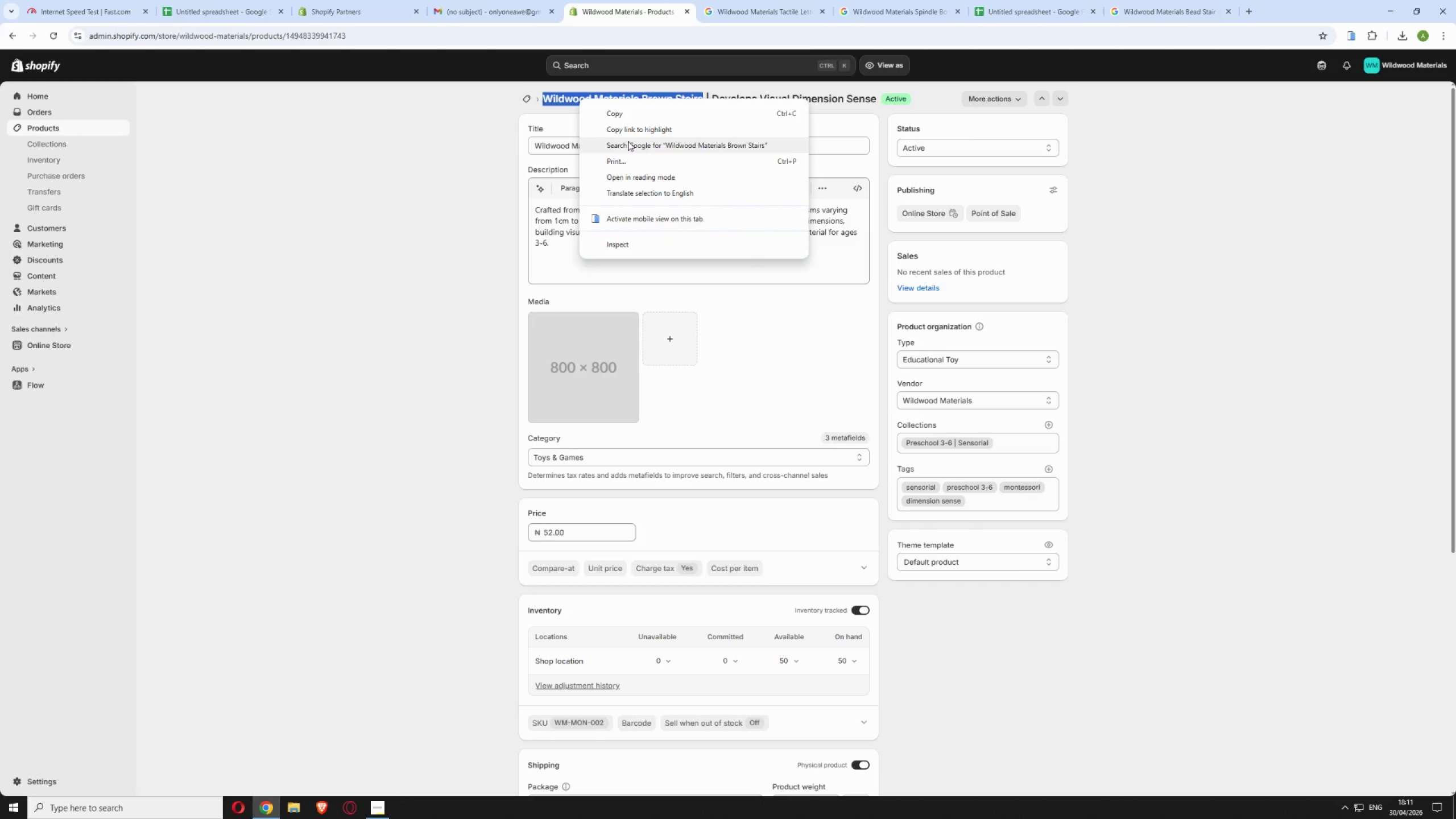 
left_click([627, 141])
 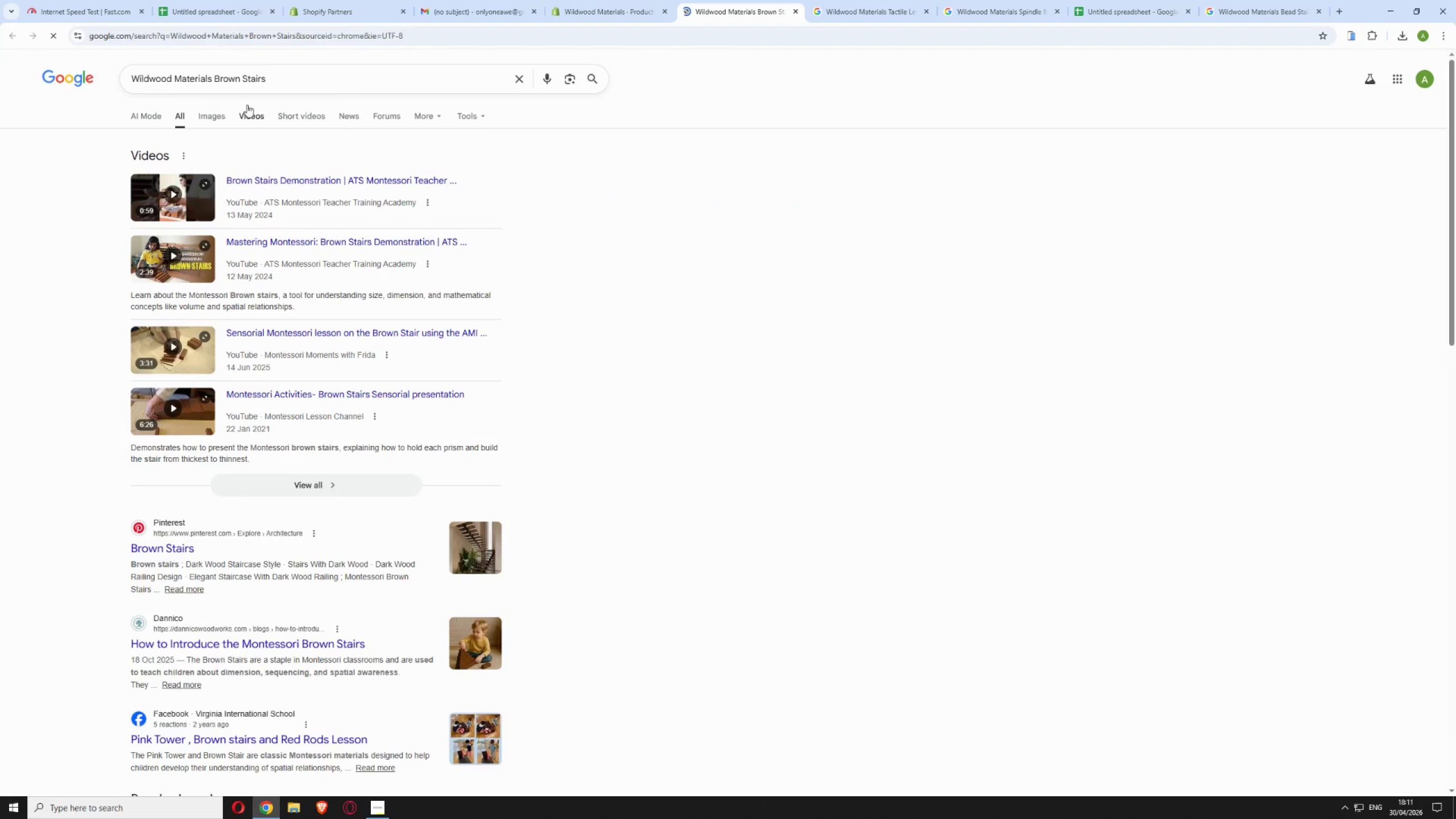 
left_click([224, 107])
 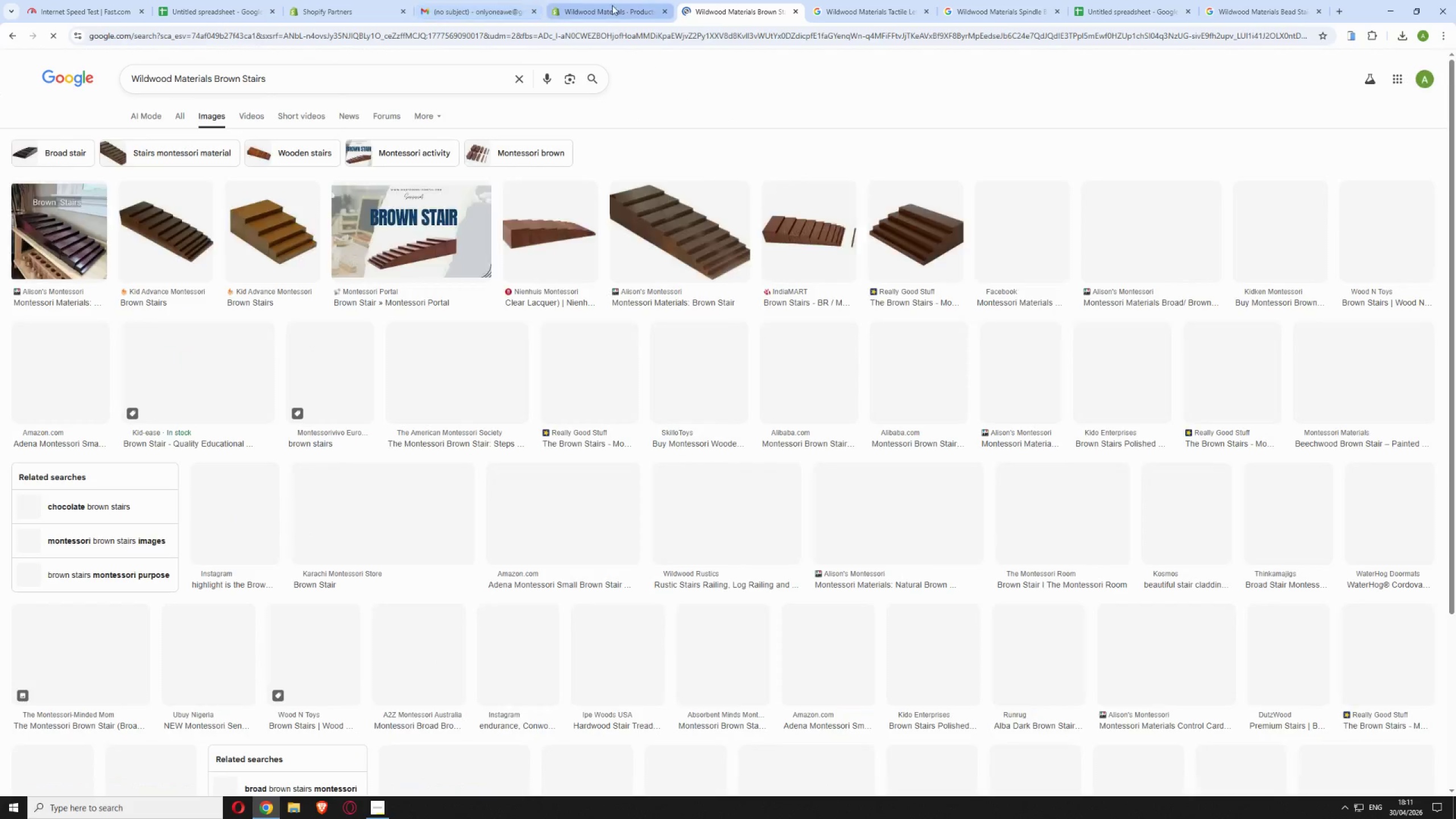 
left_click([611, 5])